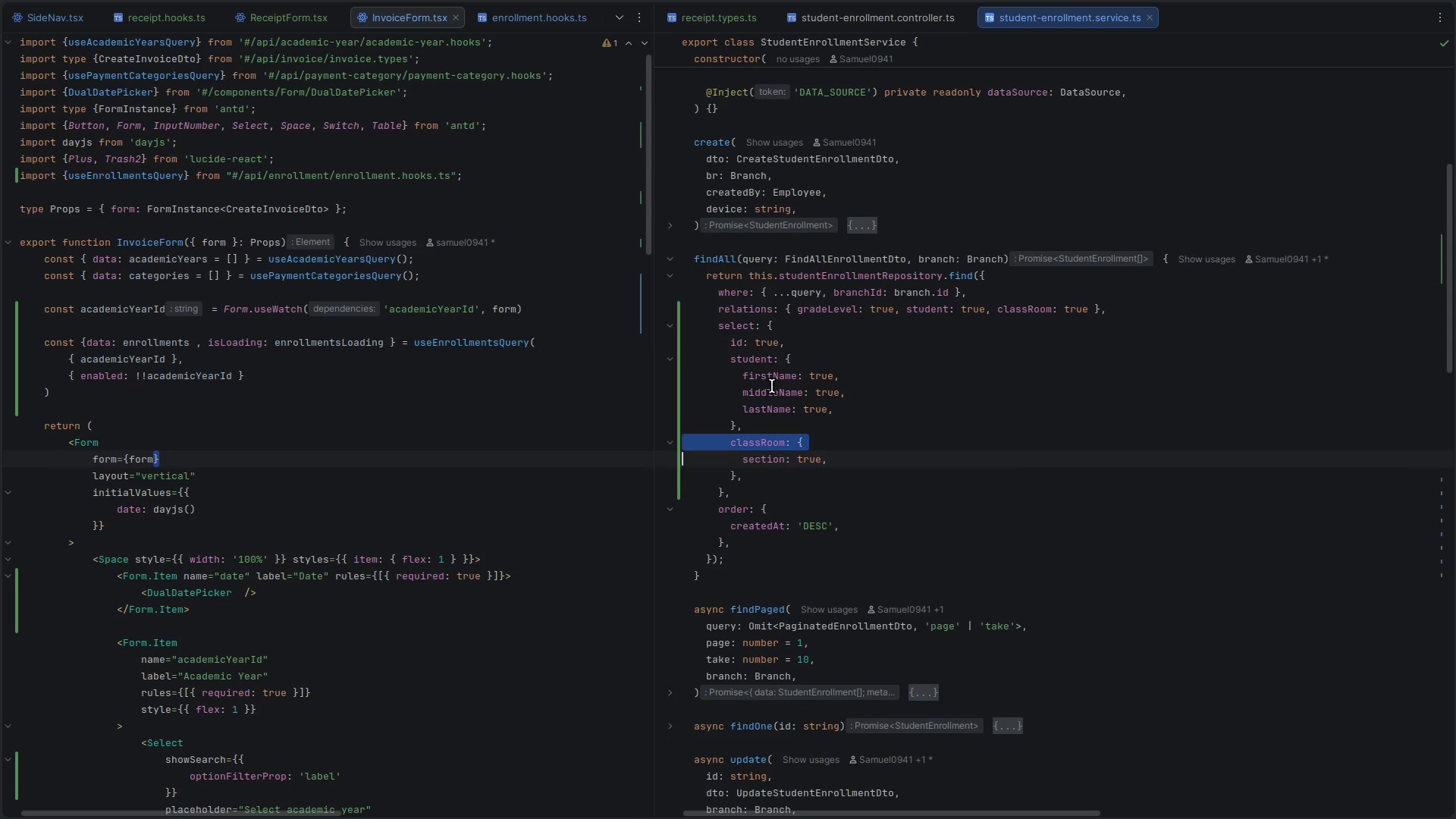 
key(Shift+ArrowDown)
 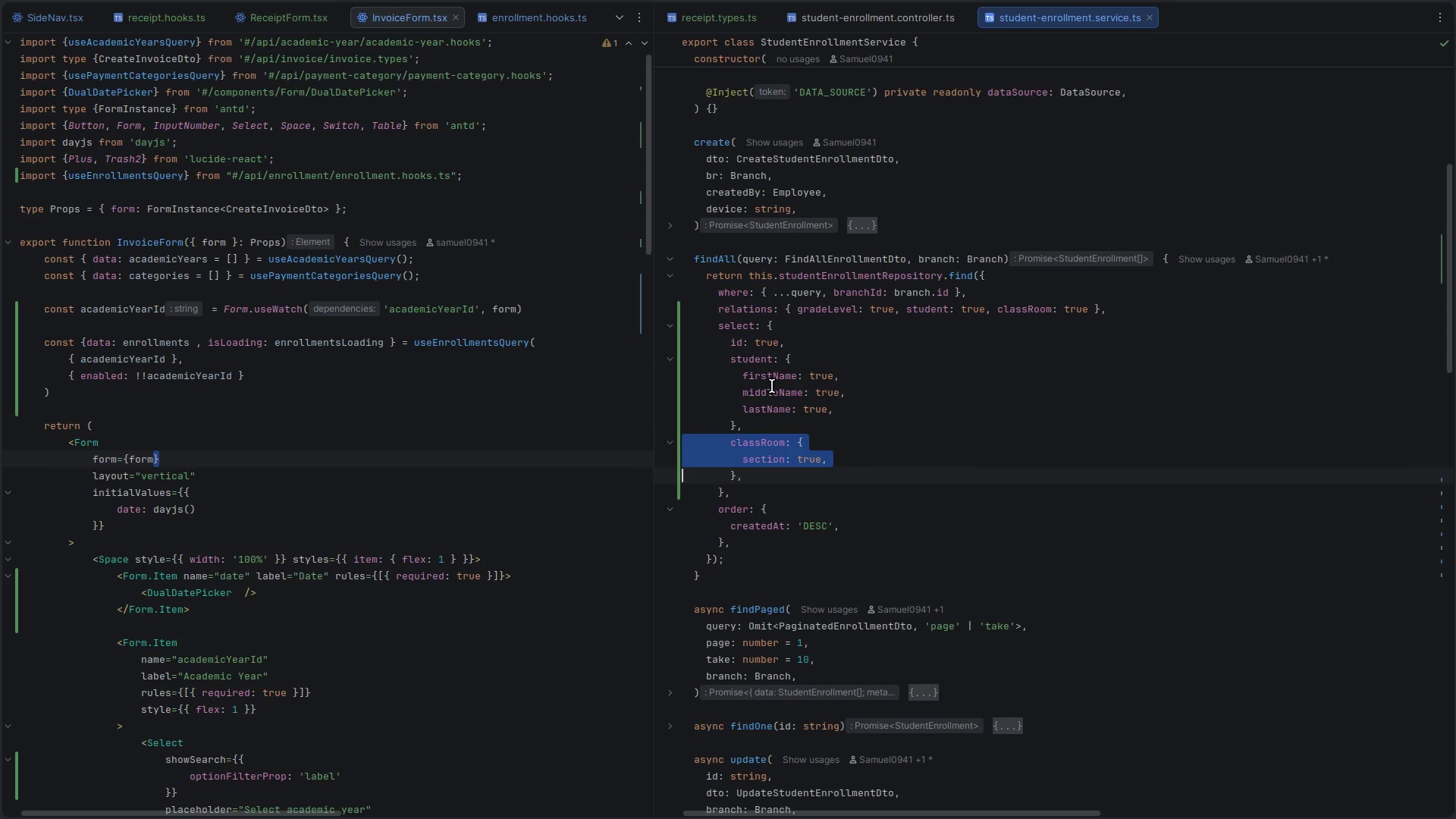 
key(Shift+ArrowDown)
 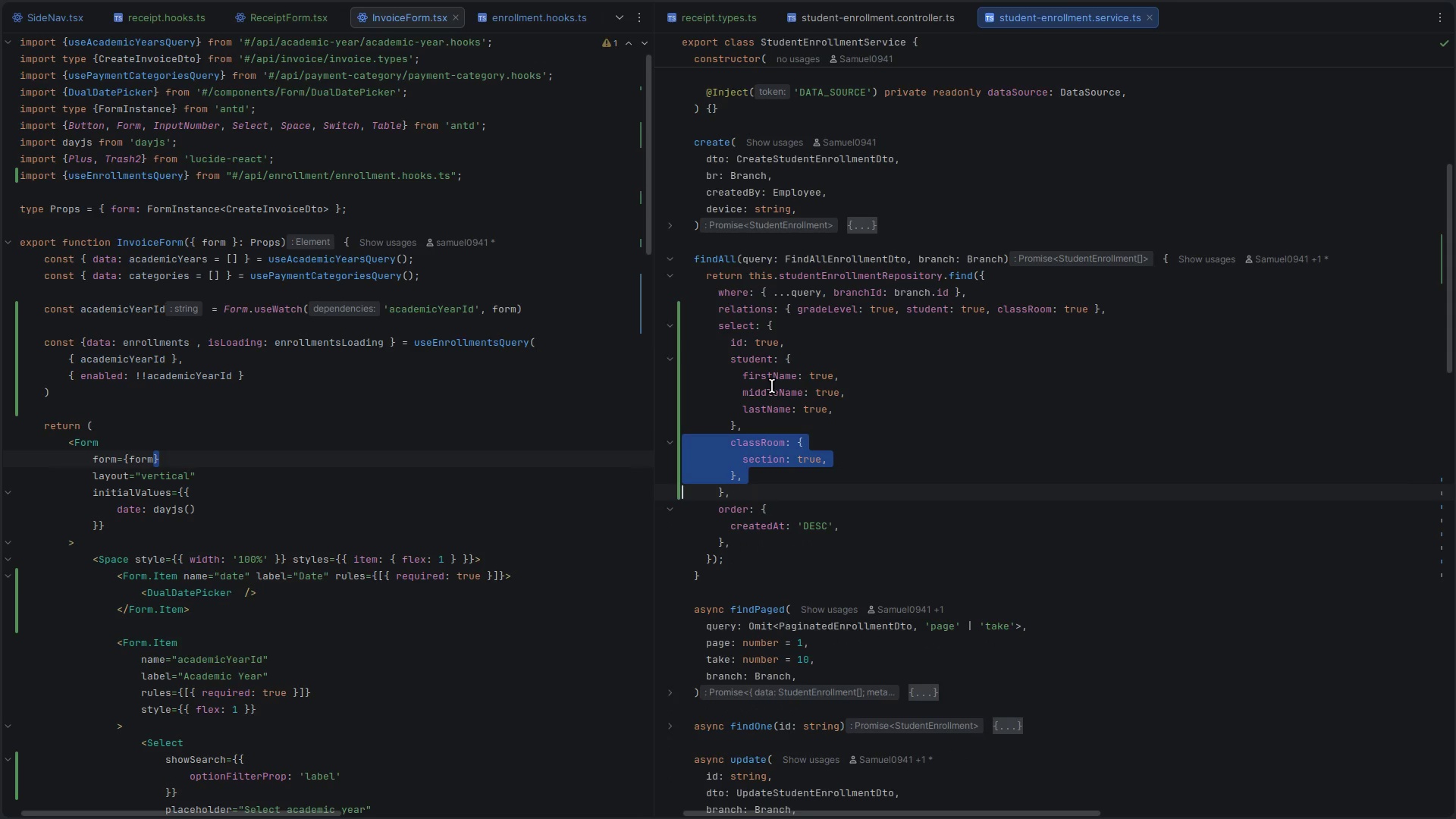 
key(Backspace)
 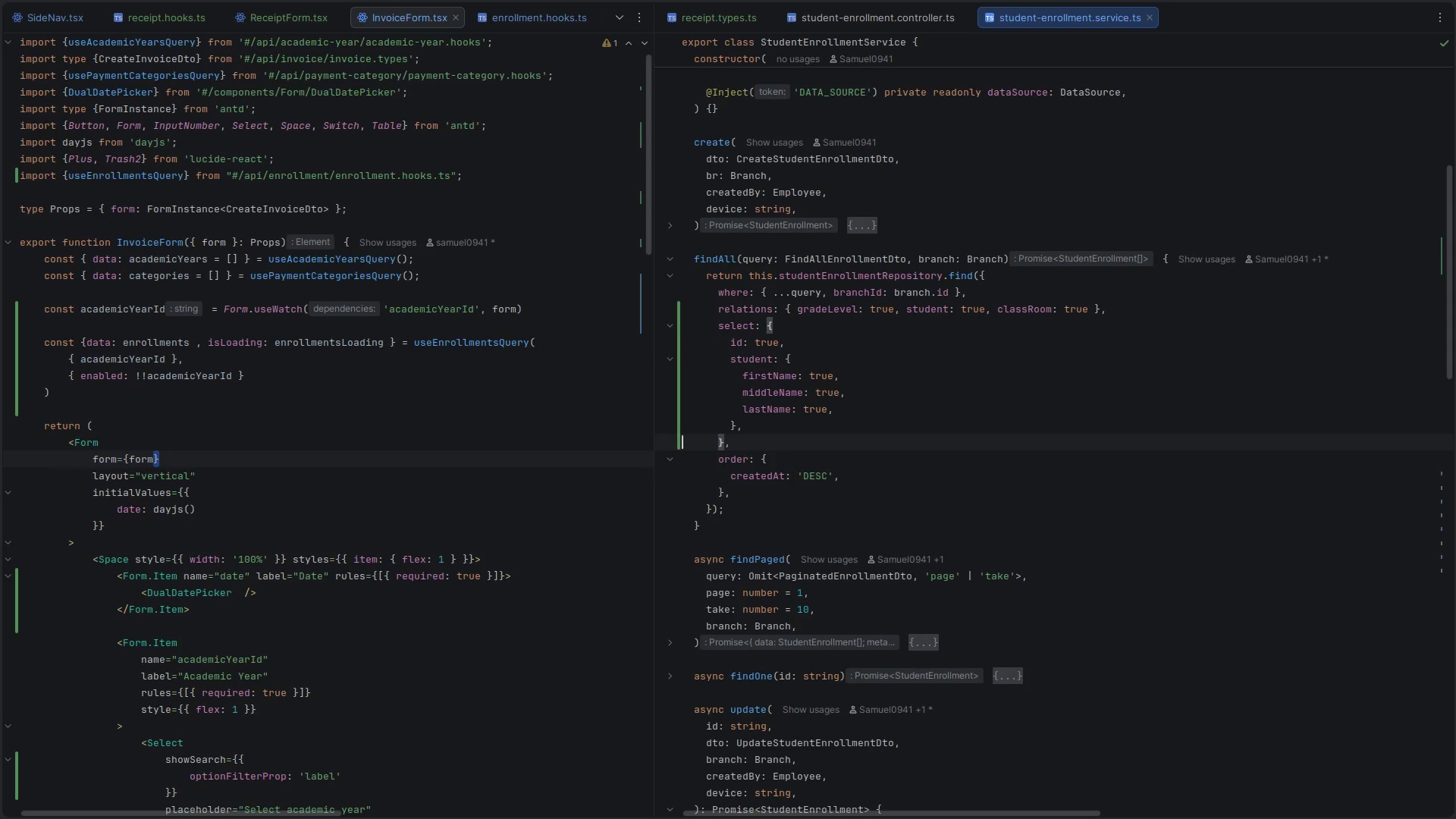 
key(Control+S)
 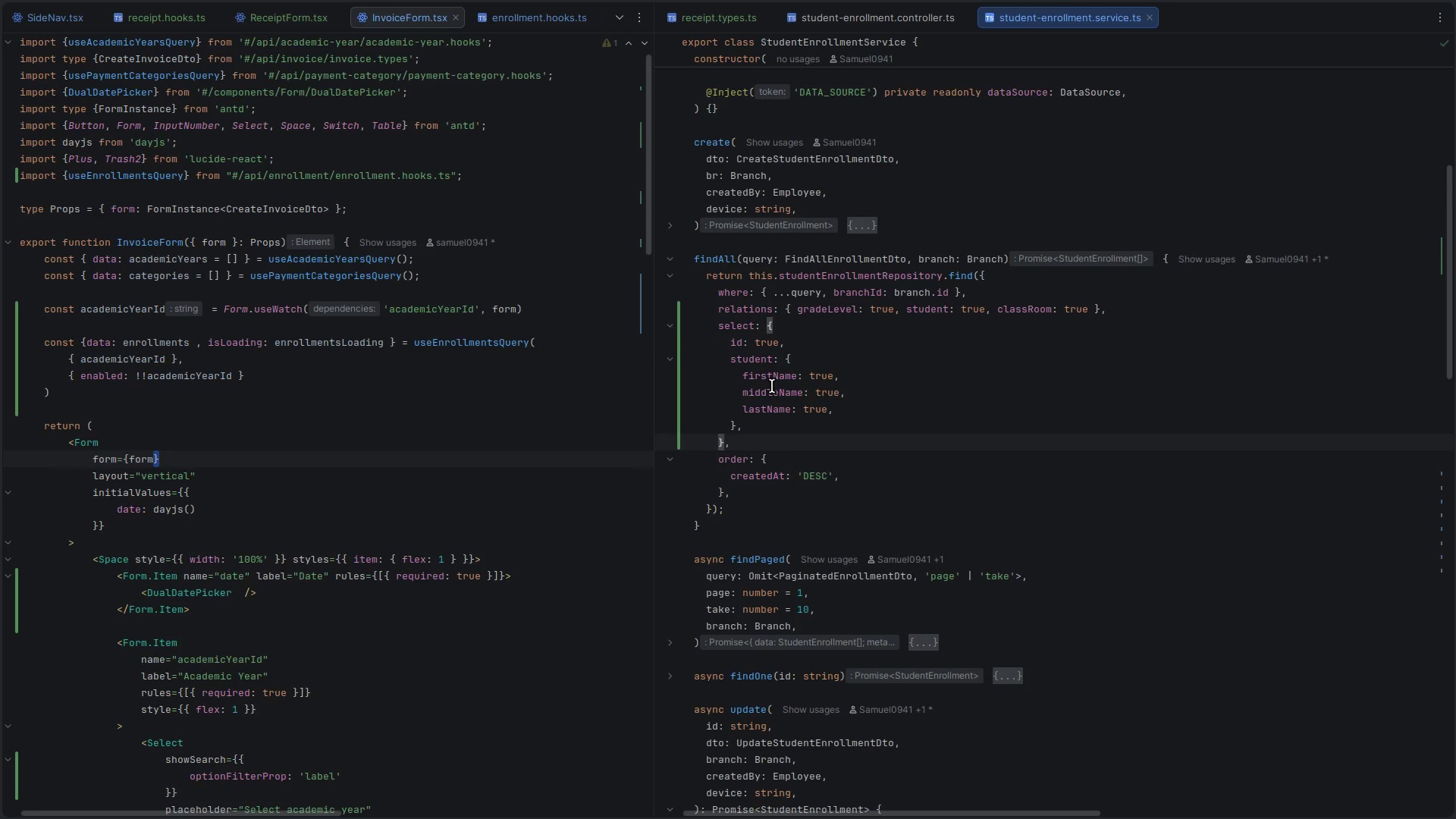 
key(Alt+Control+ArrowLeft)
 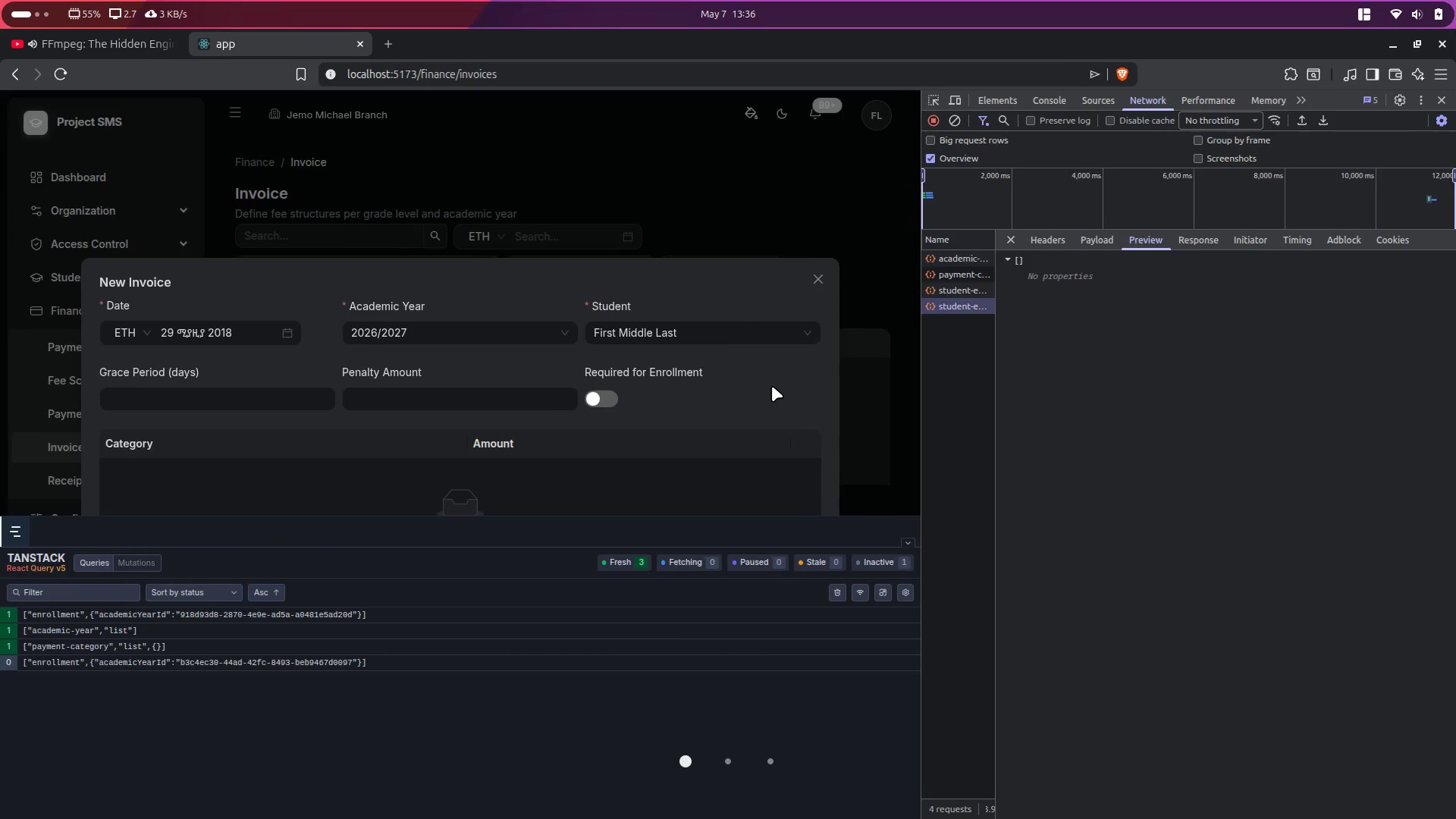 
key(Control+ControlLeft)
 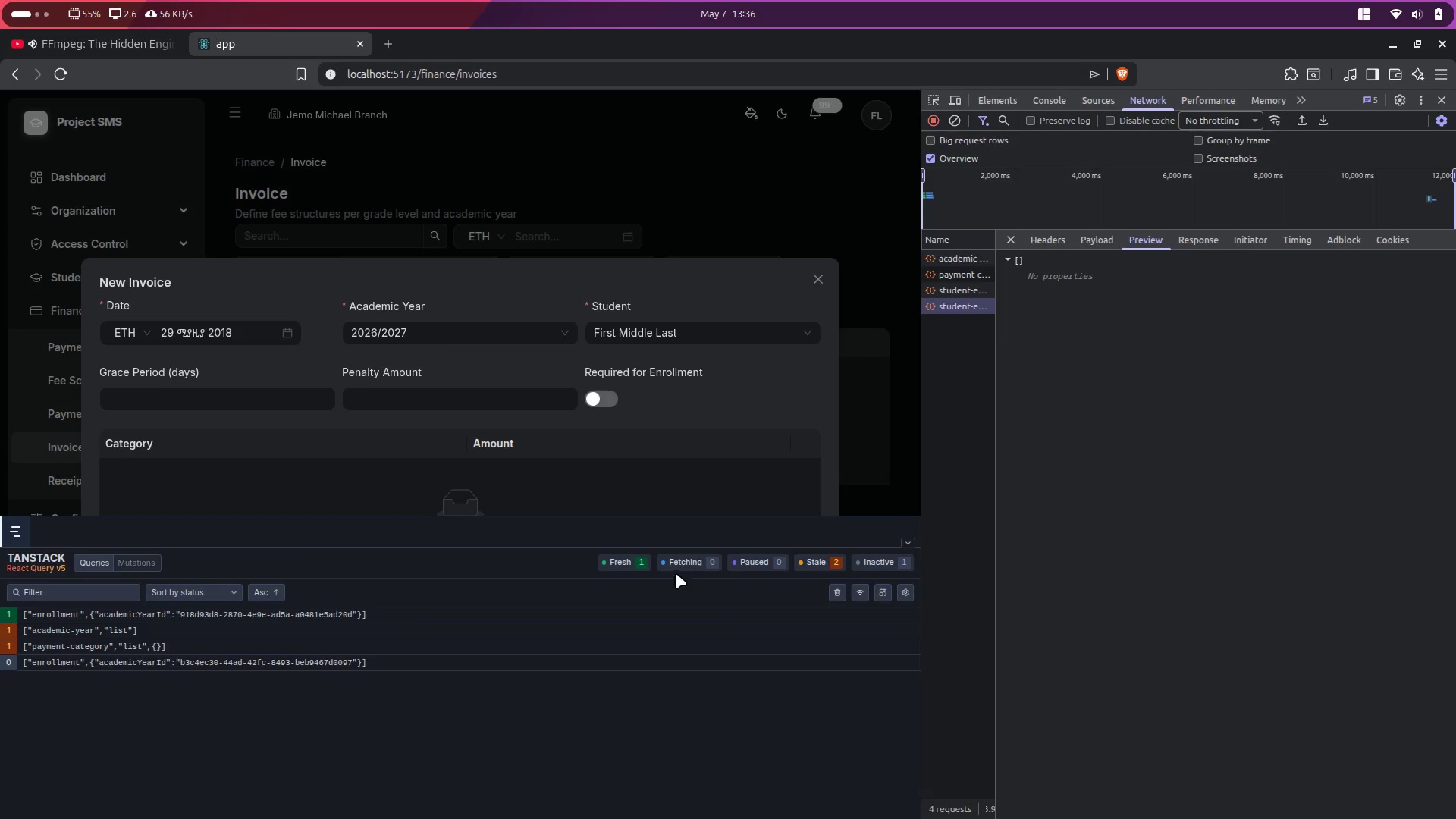 
left_click([149, 614])
 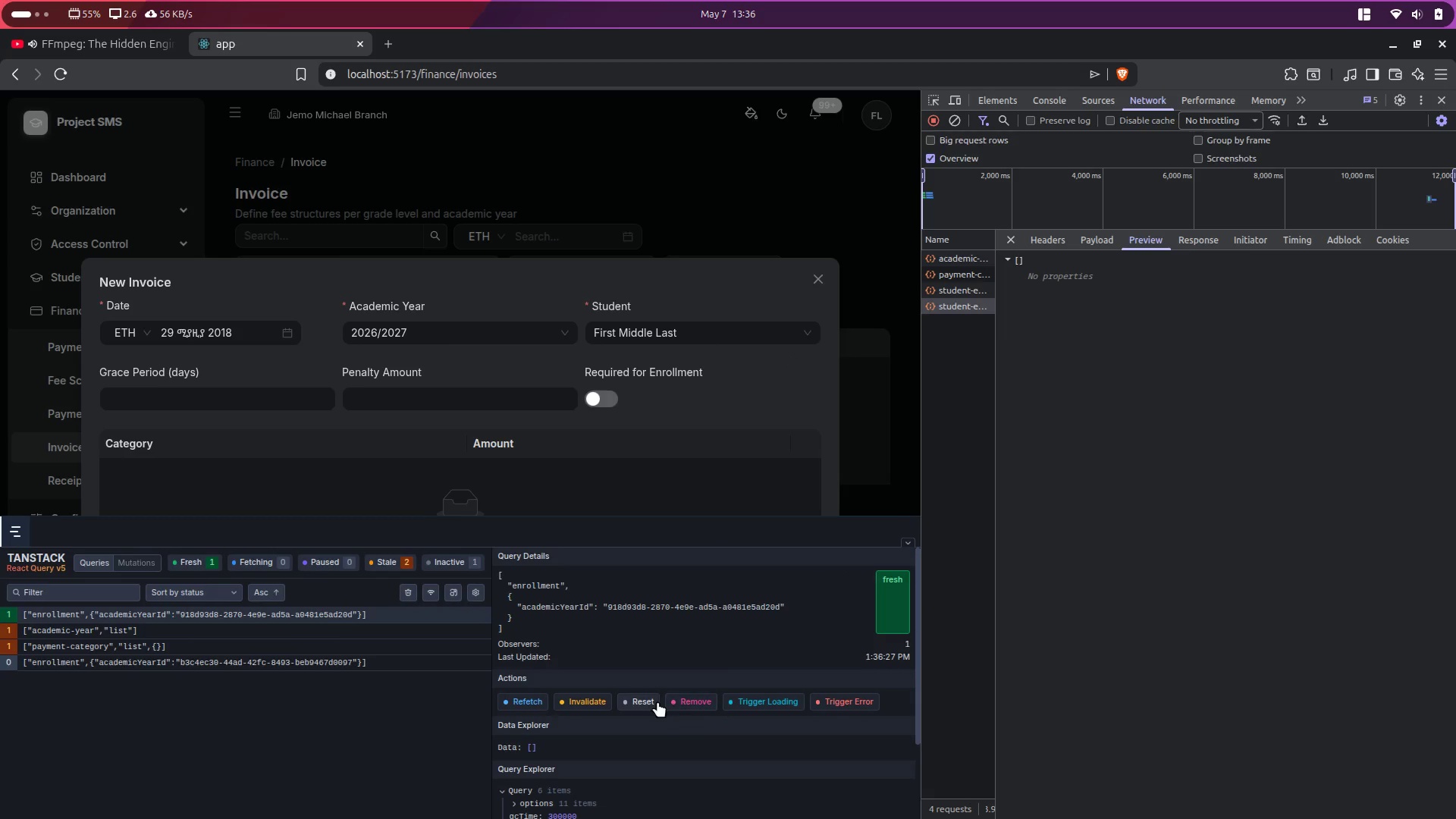 
left_click([600, 704])
 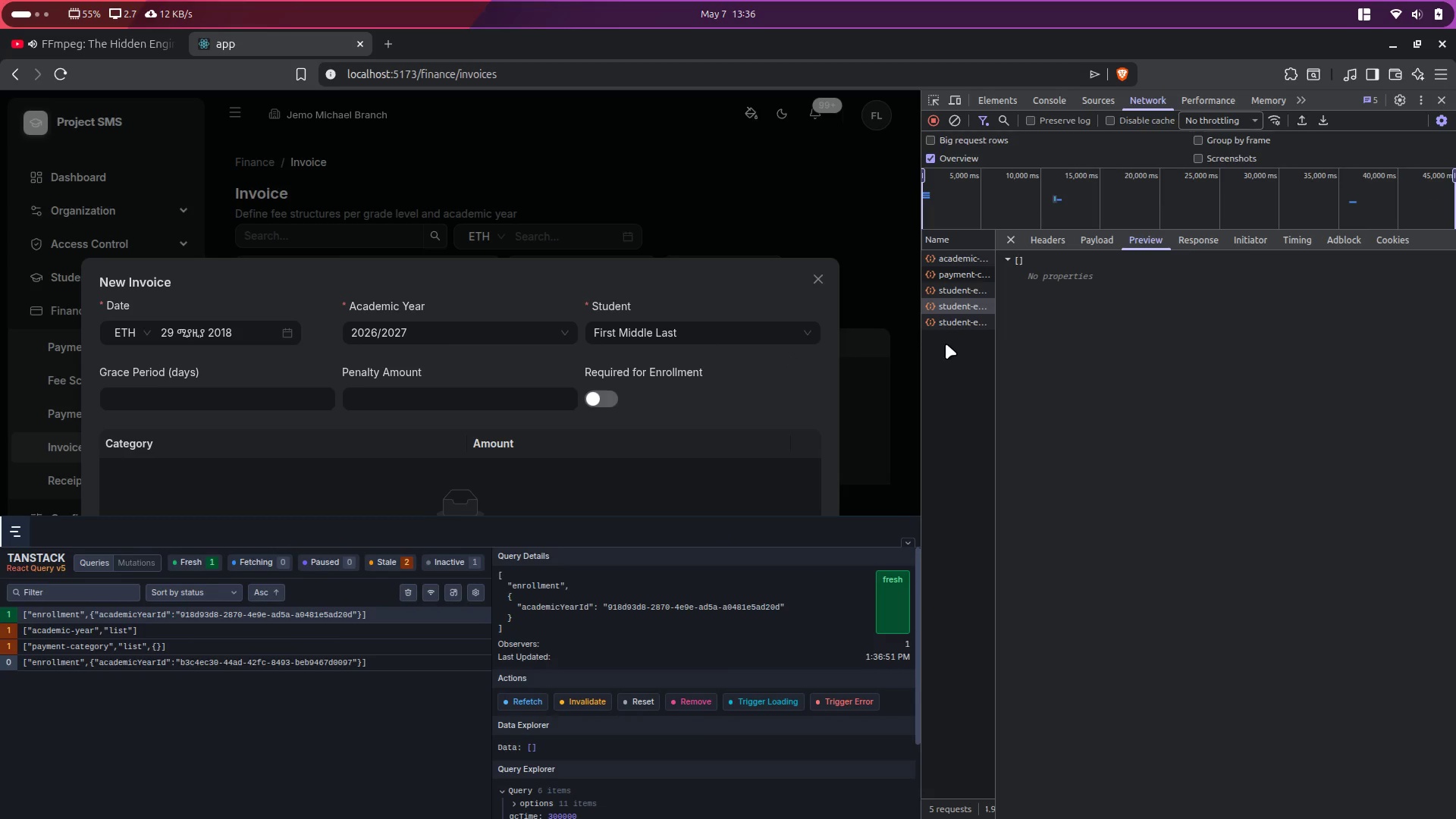 
left_click([948, 331])
 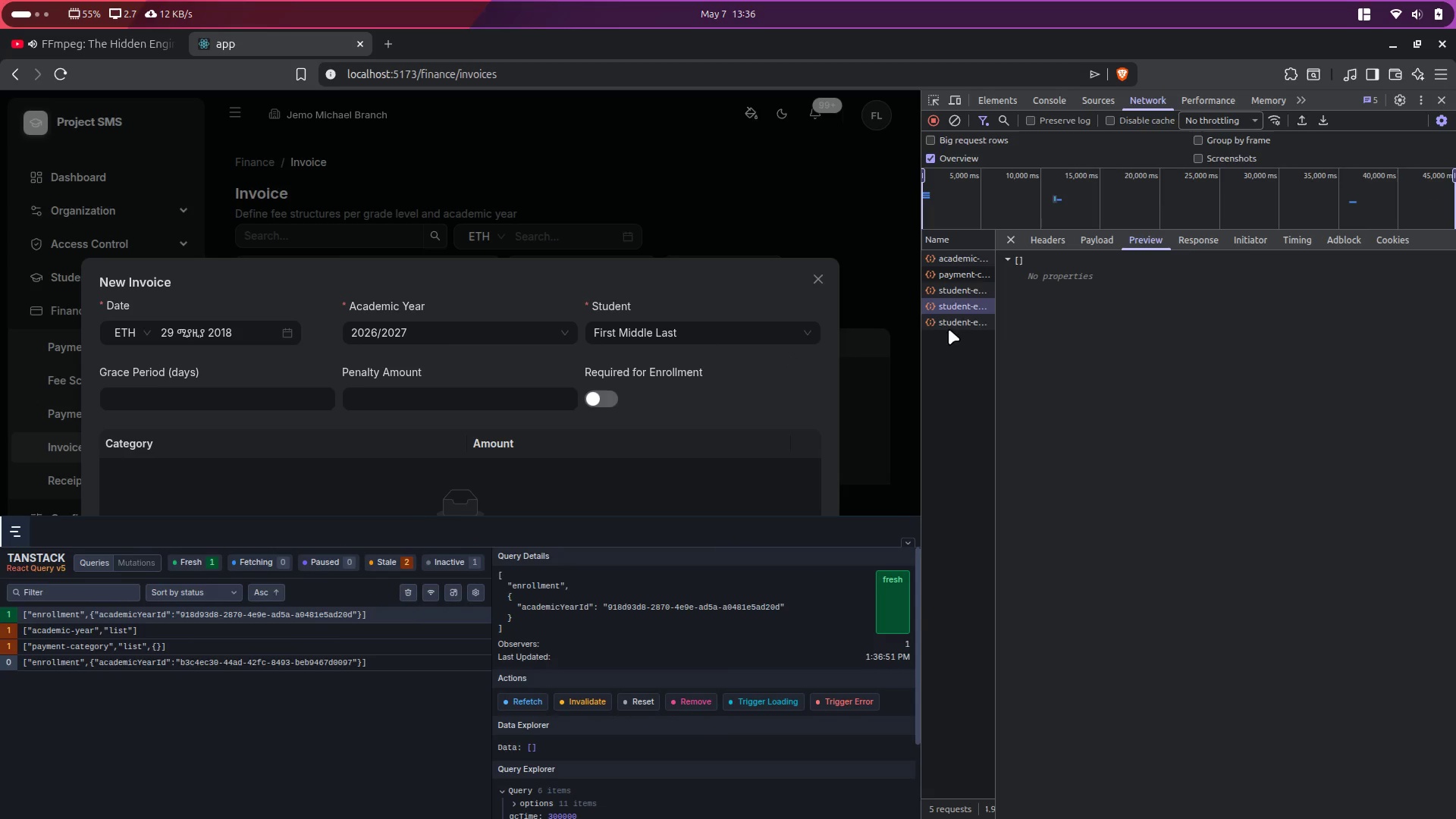 
left_click([956, 325])
 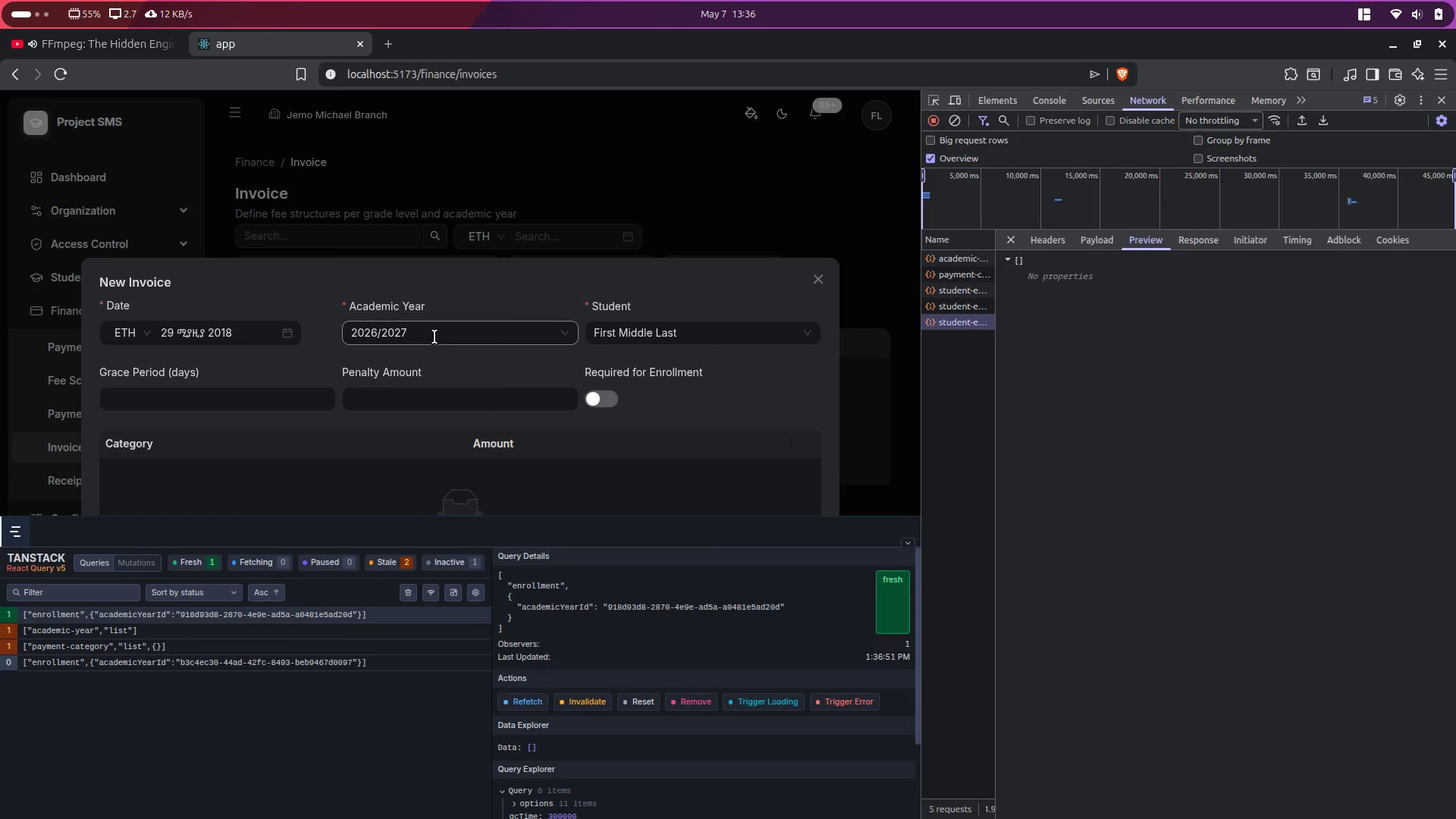 
left_click([697, 334])
 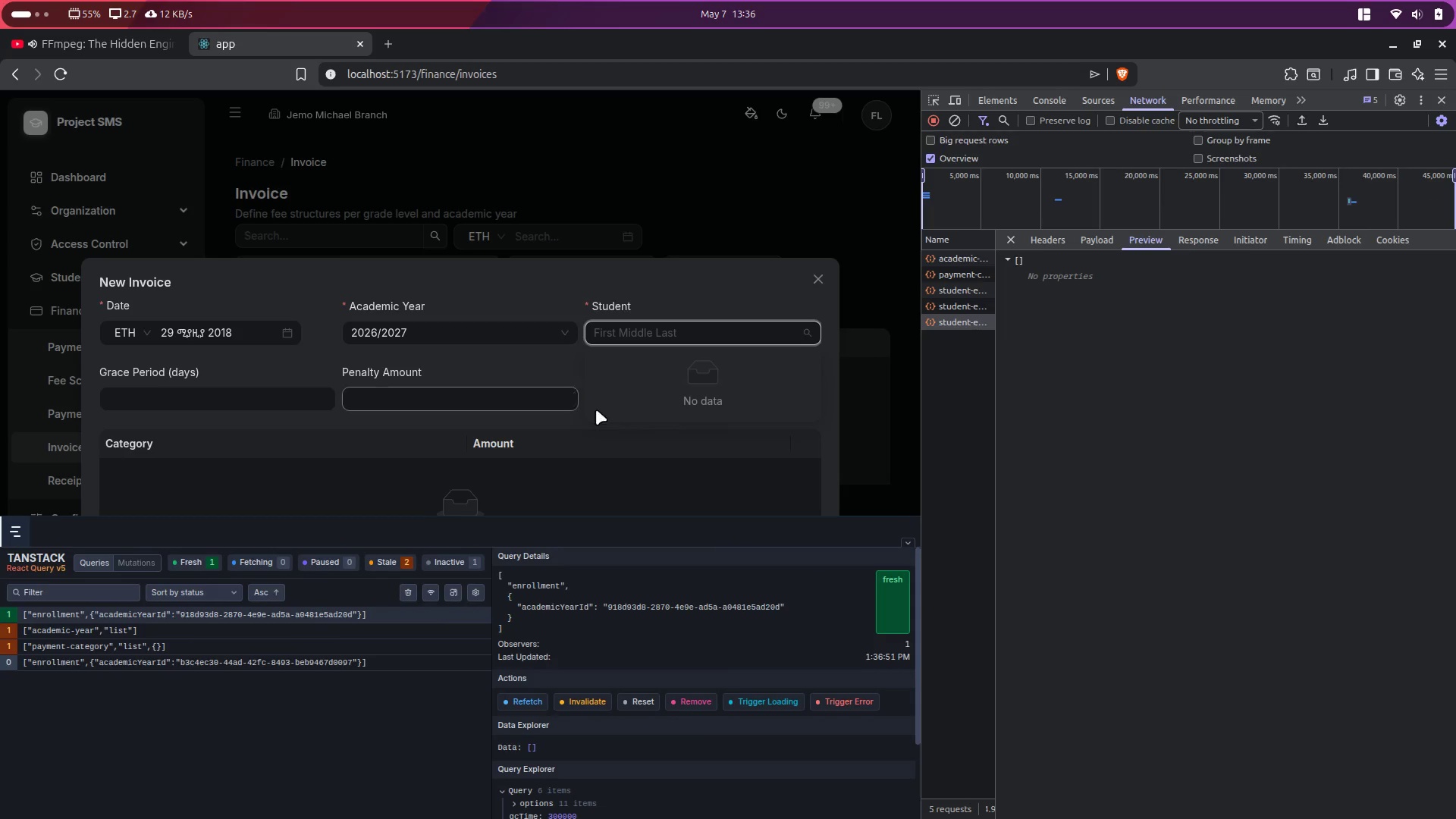 
left_click([673, 393])
 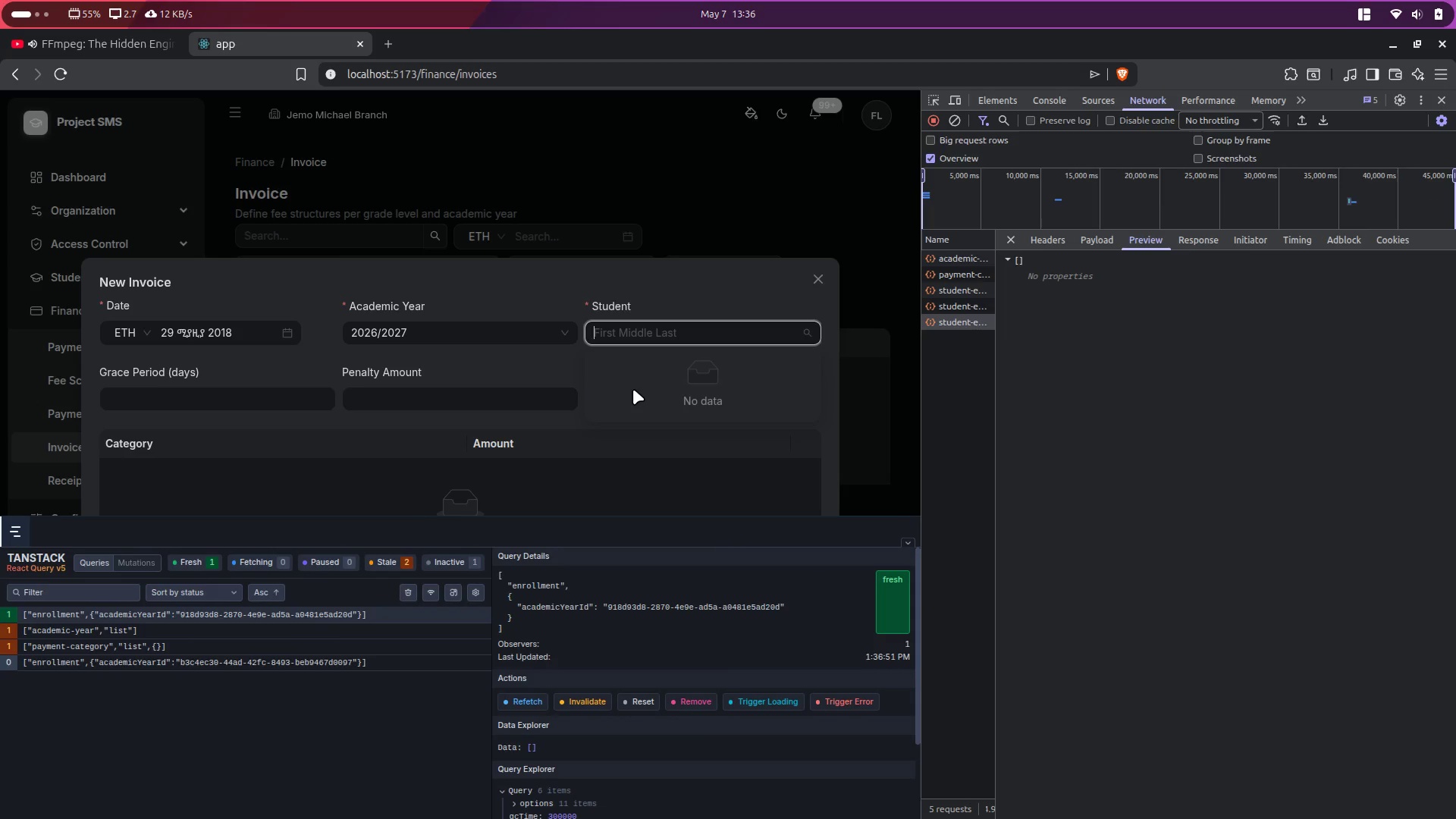 
key(Alt+Control+ArrowRight)
 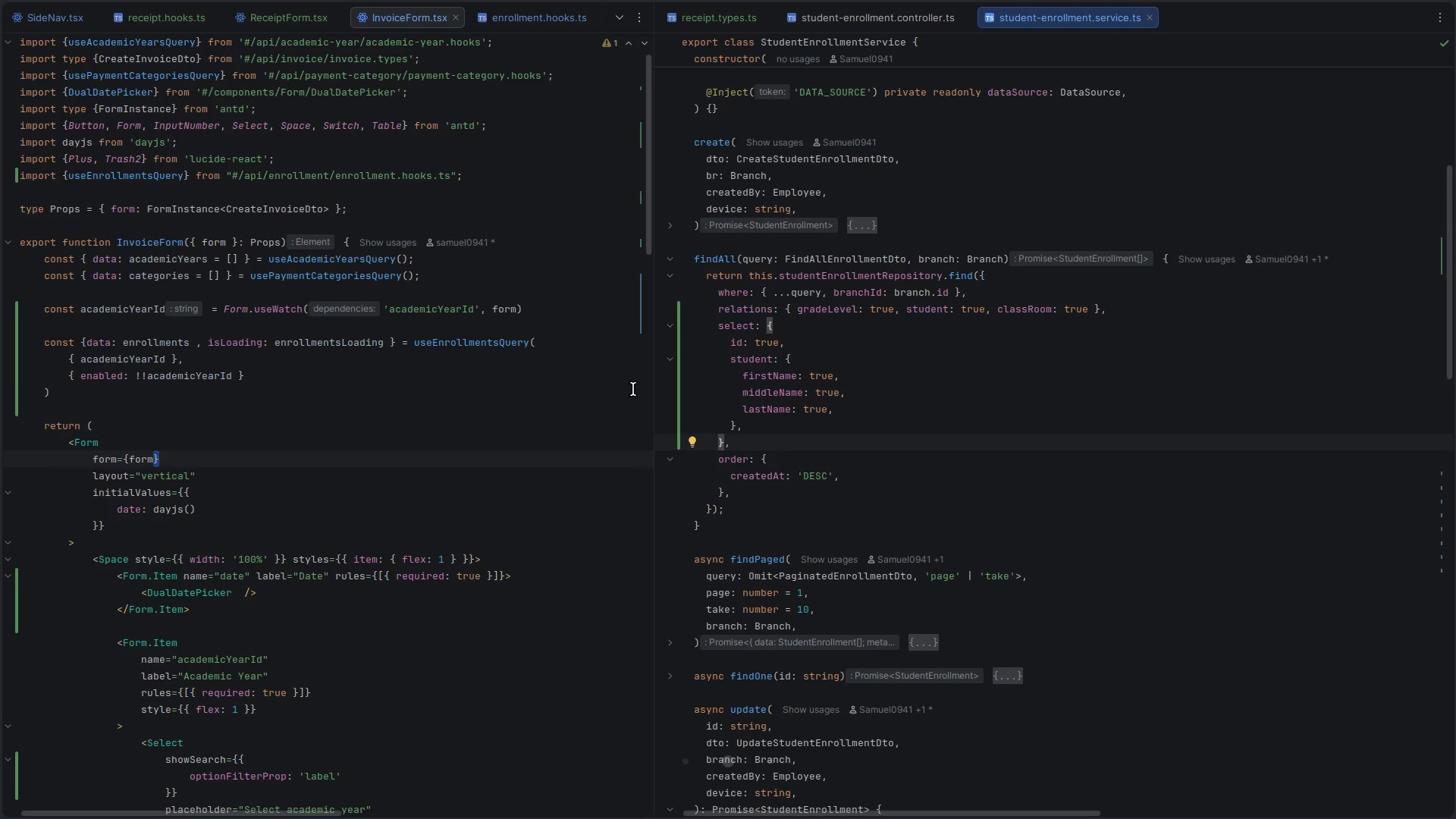 
key(Alt+Control+ArrowLeft)
 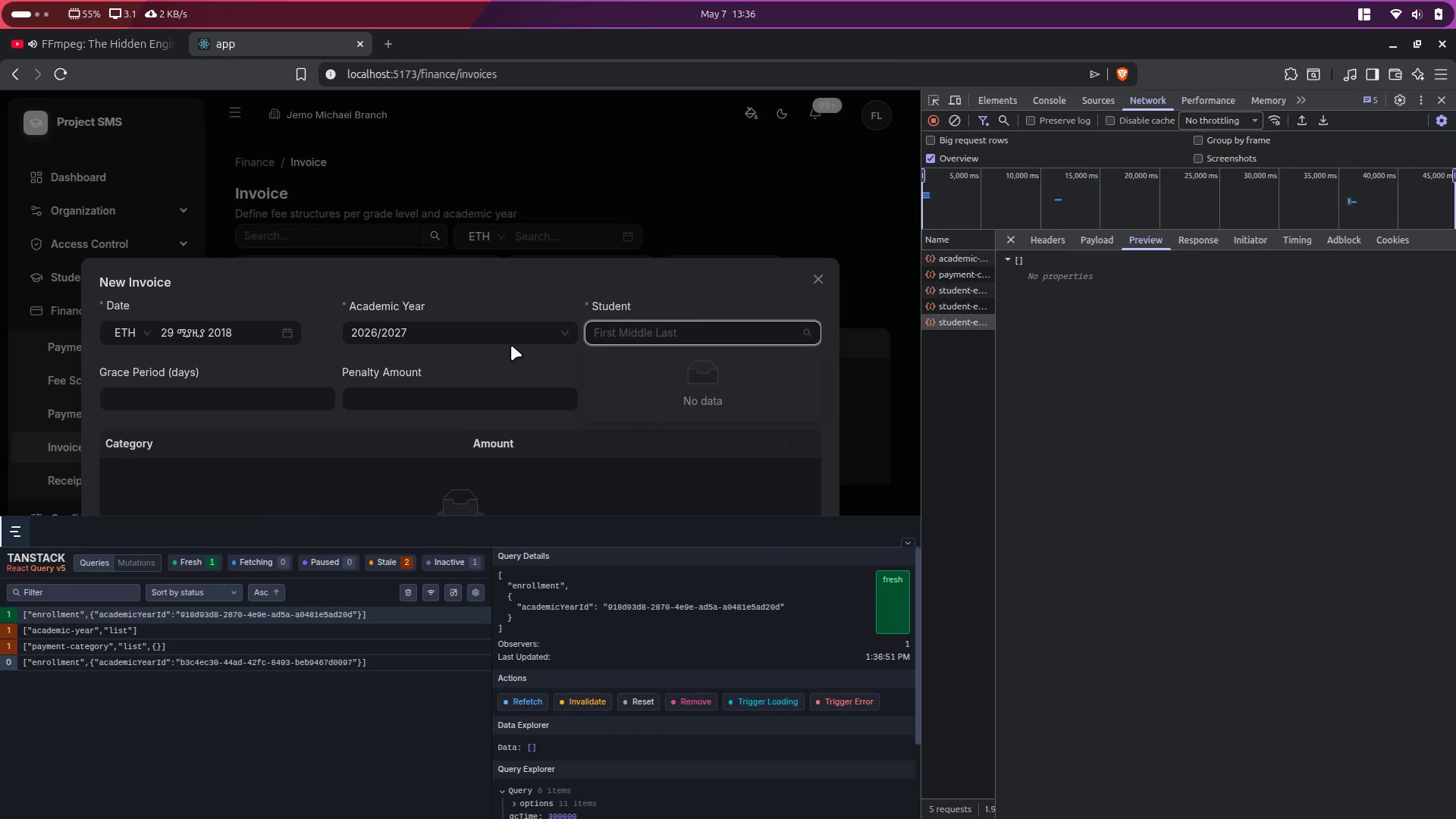 
left_click([495, 337])
 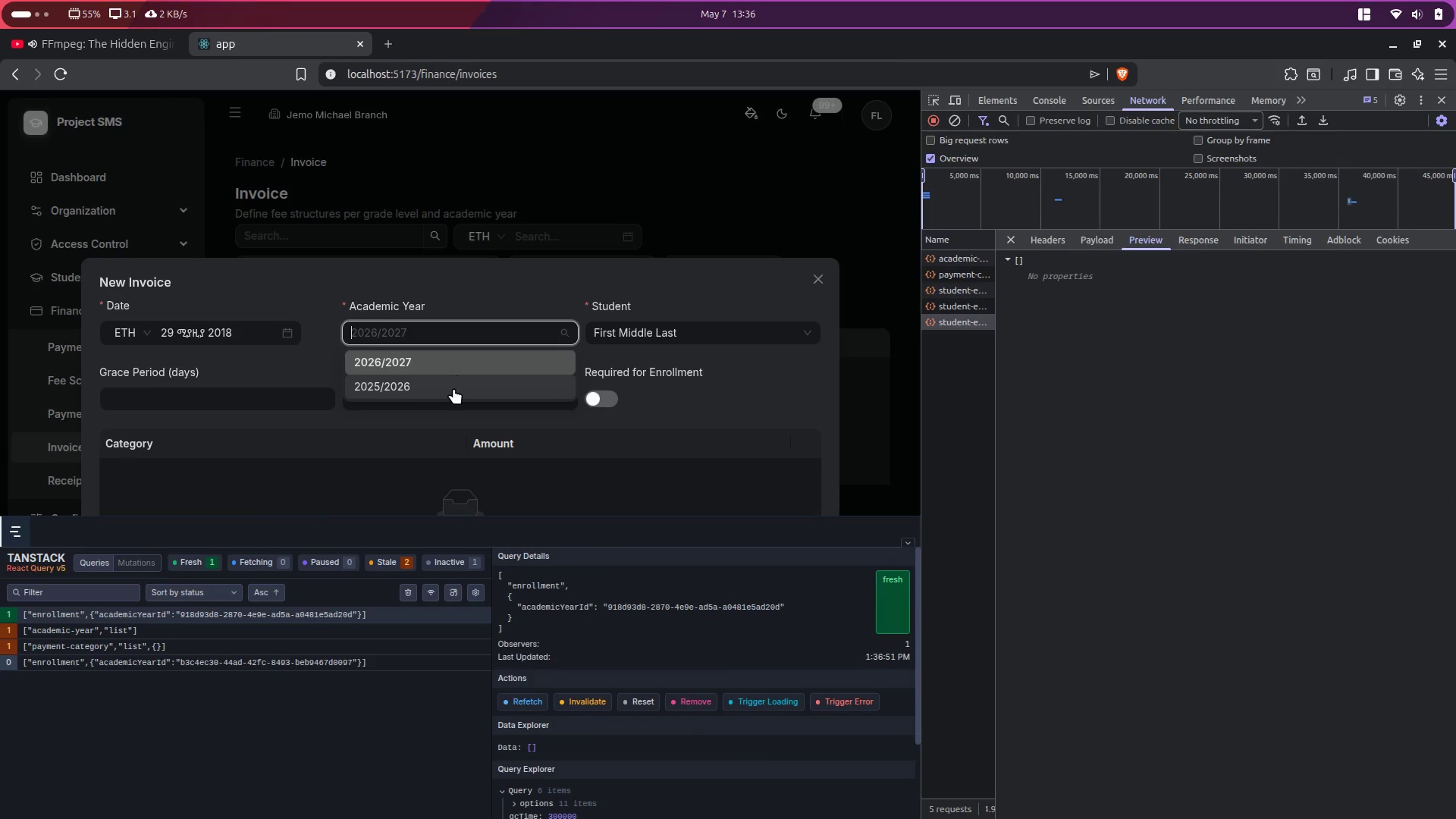 
left_click([452, 395])
 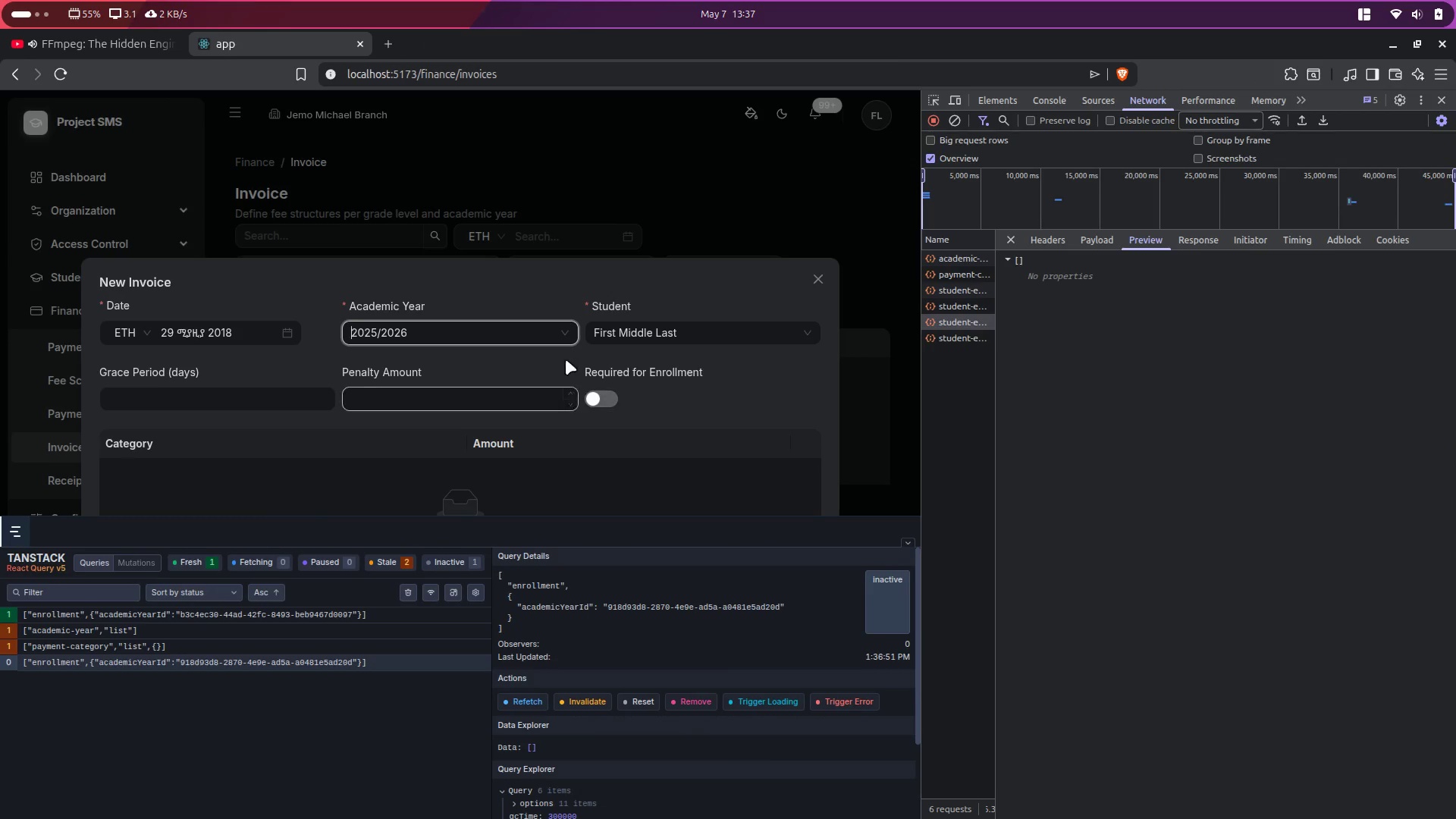 
left_click([631, 331])
 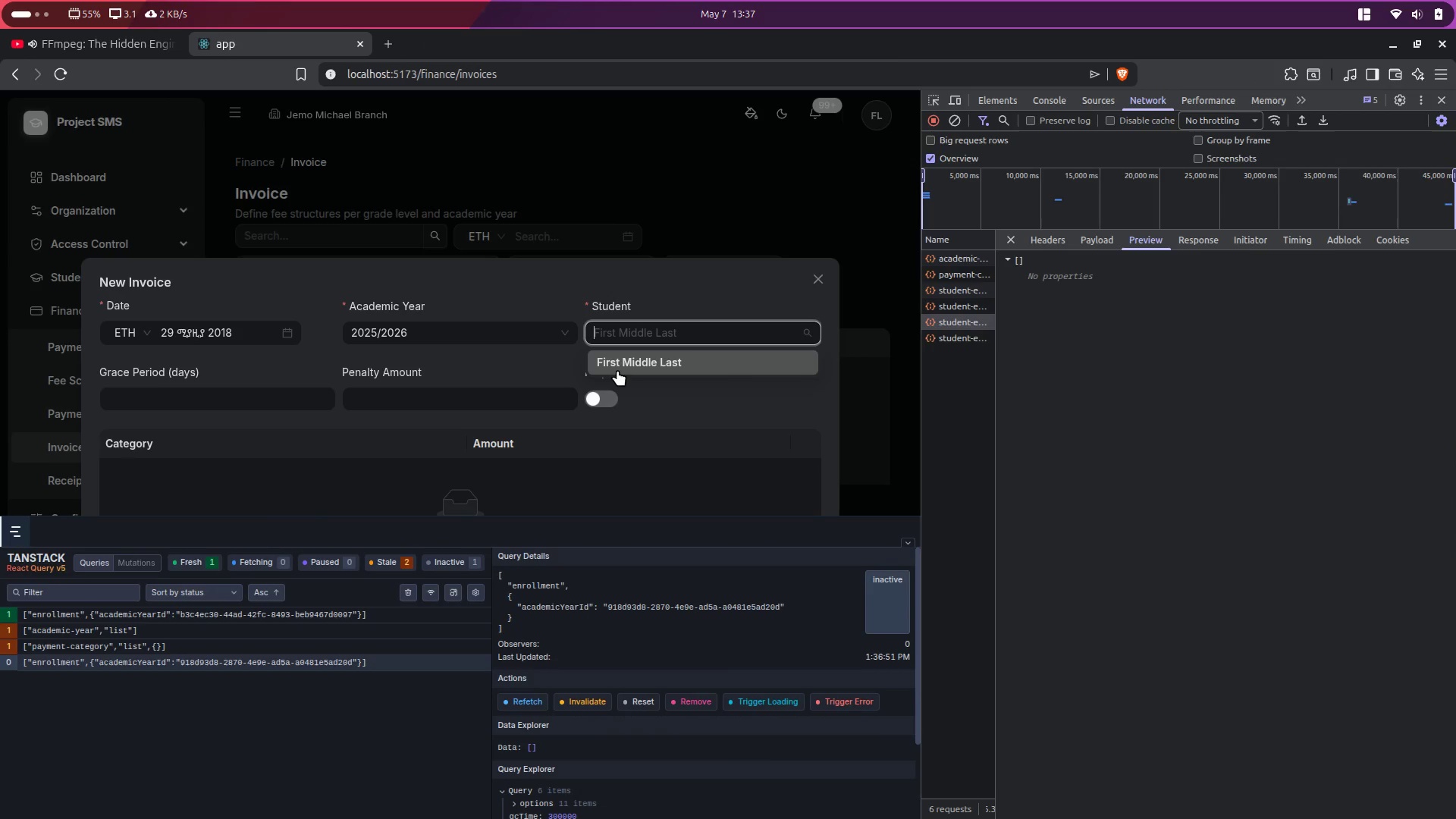 
left_click([629, 362])
 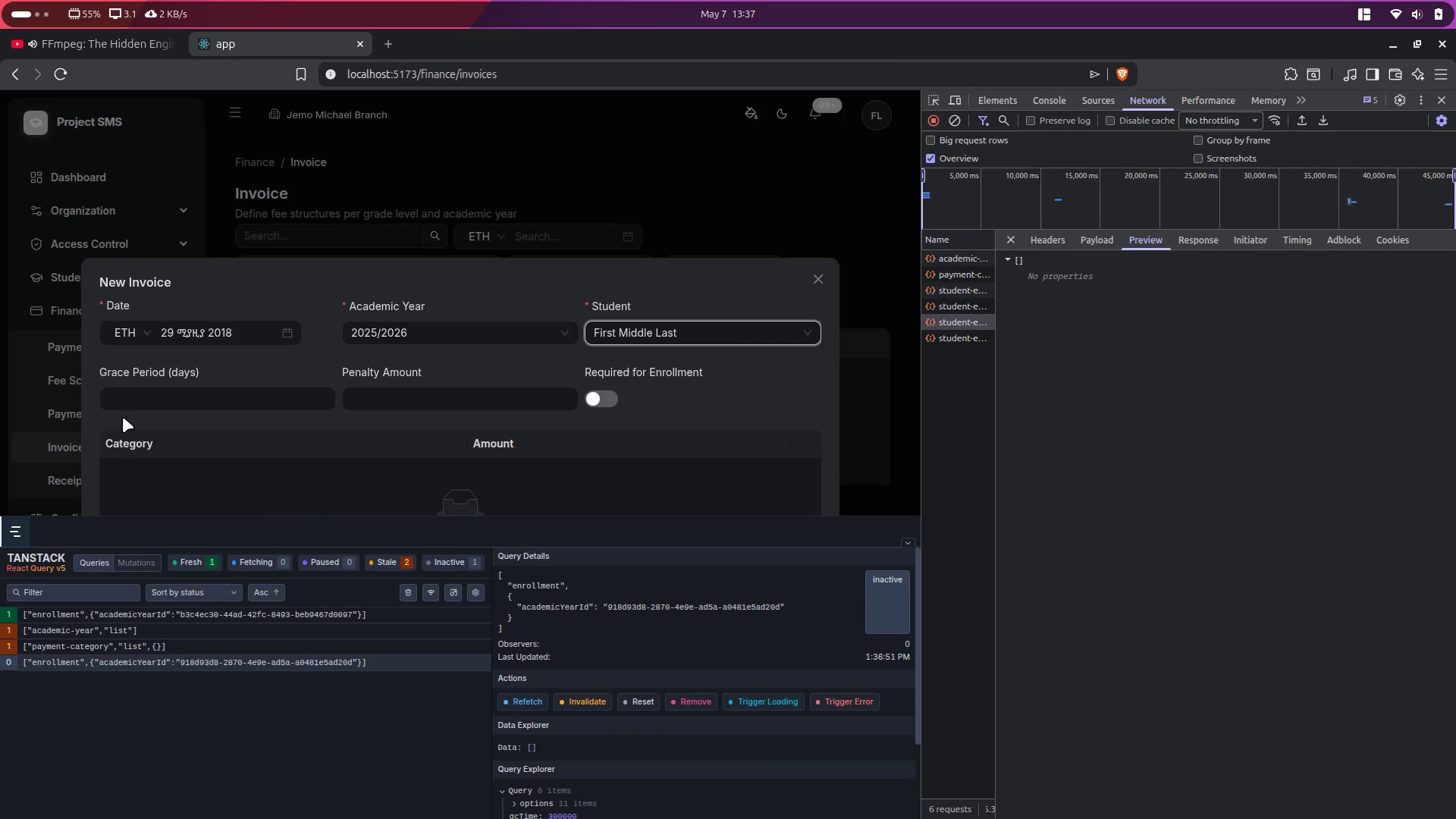 
left_click([152, 399])
 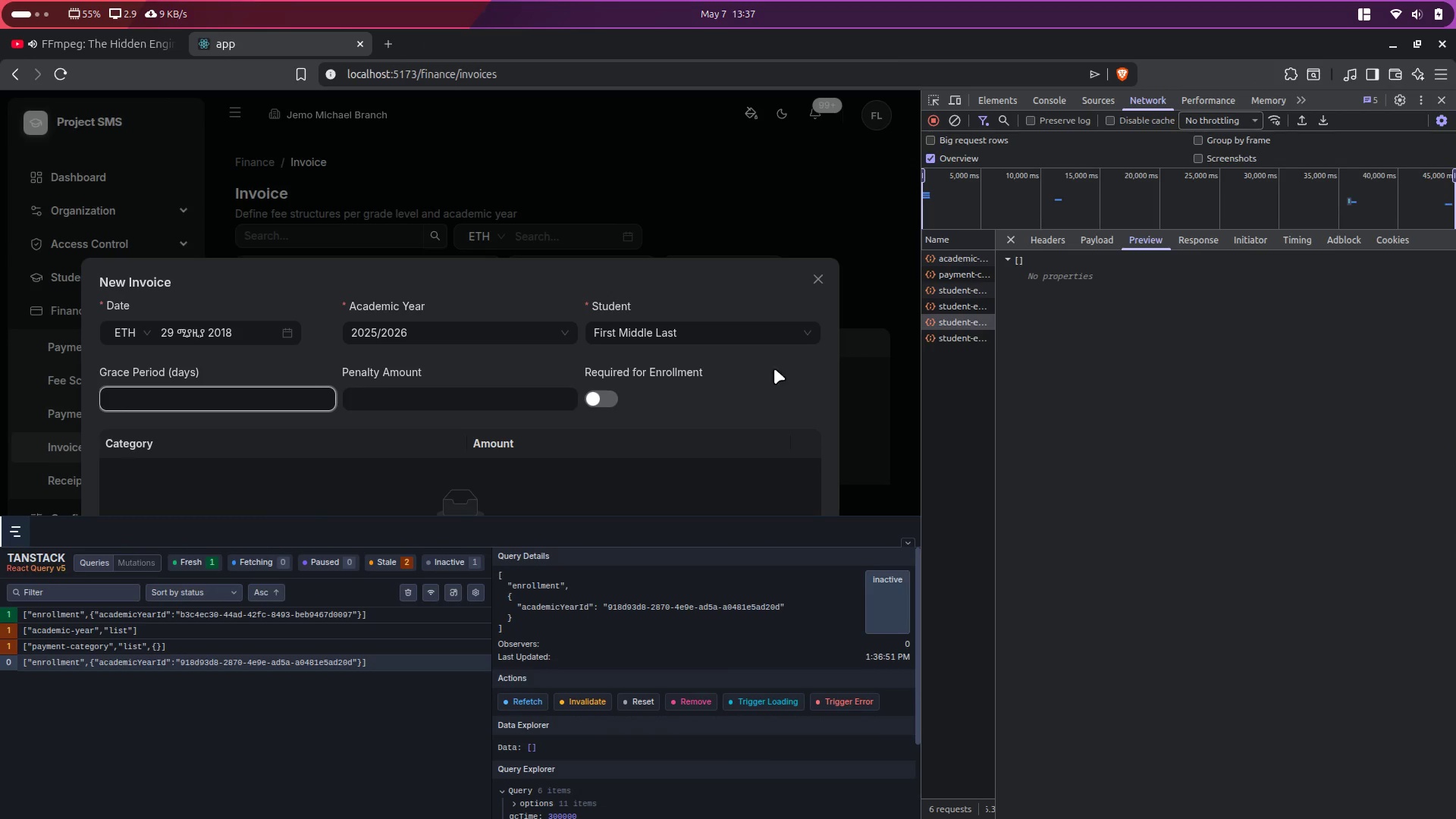 
left_click([723, 179])
 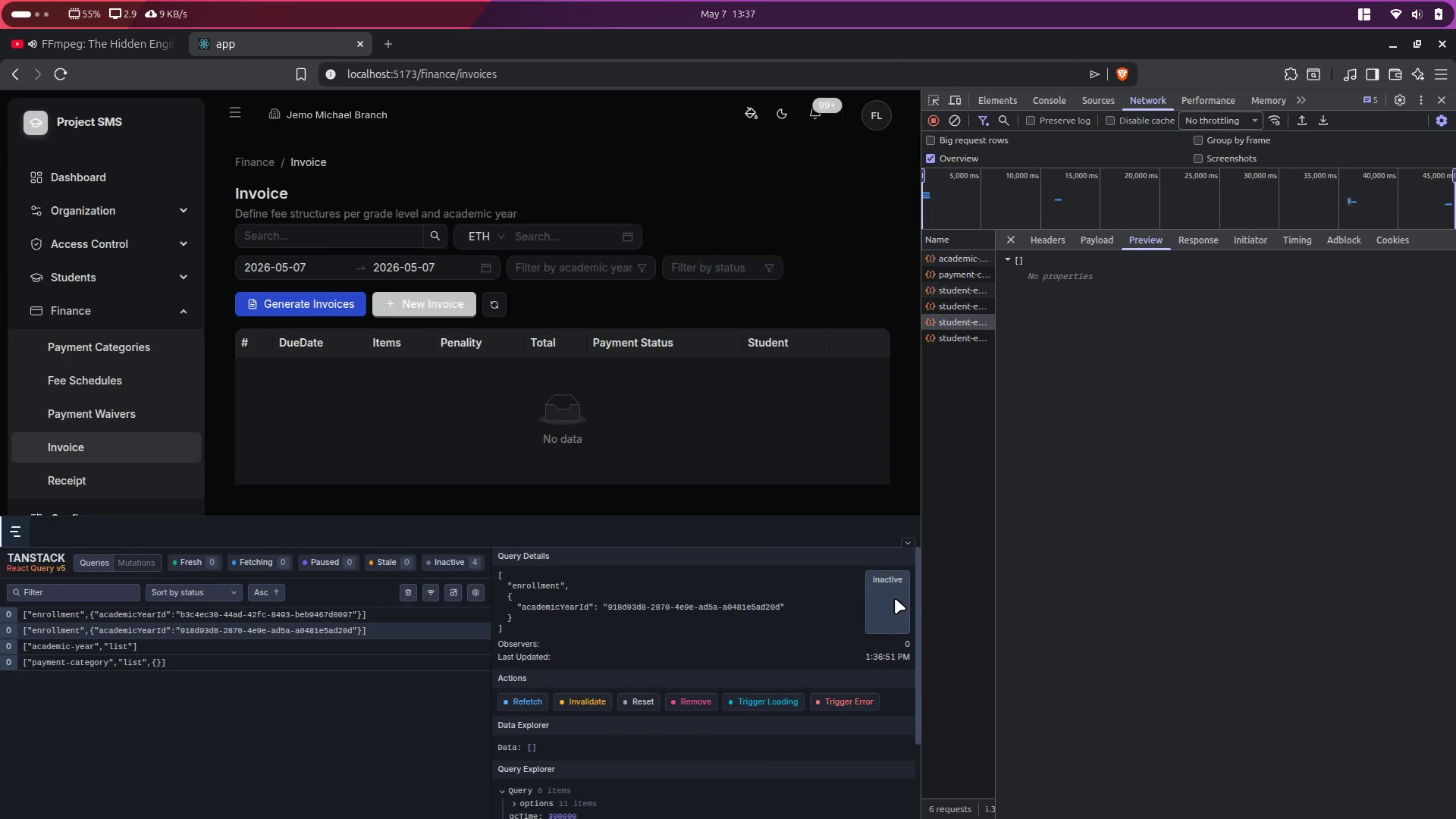 
left_click([738, 406])
 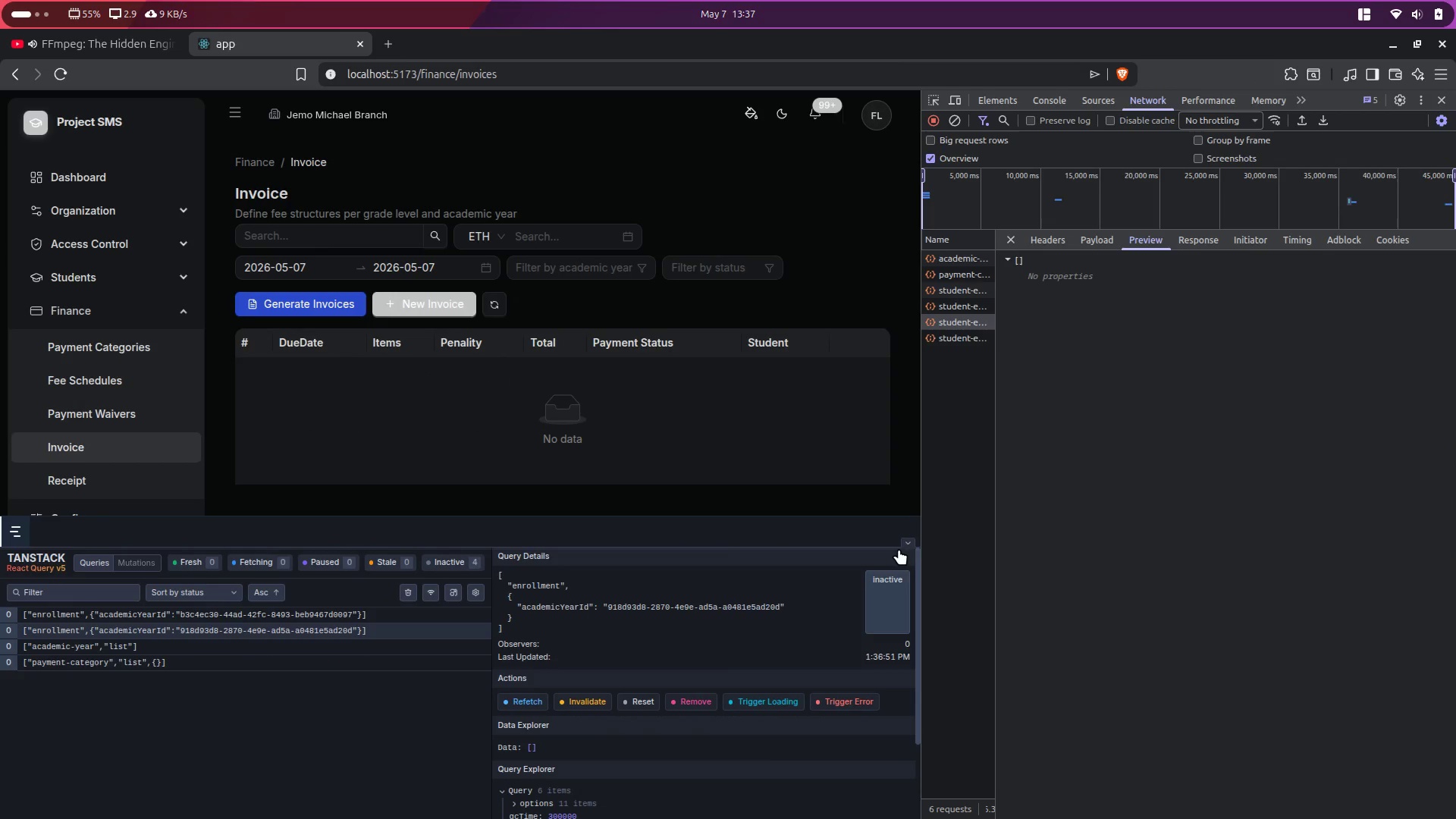 
left_click([908, 543])
 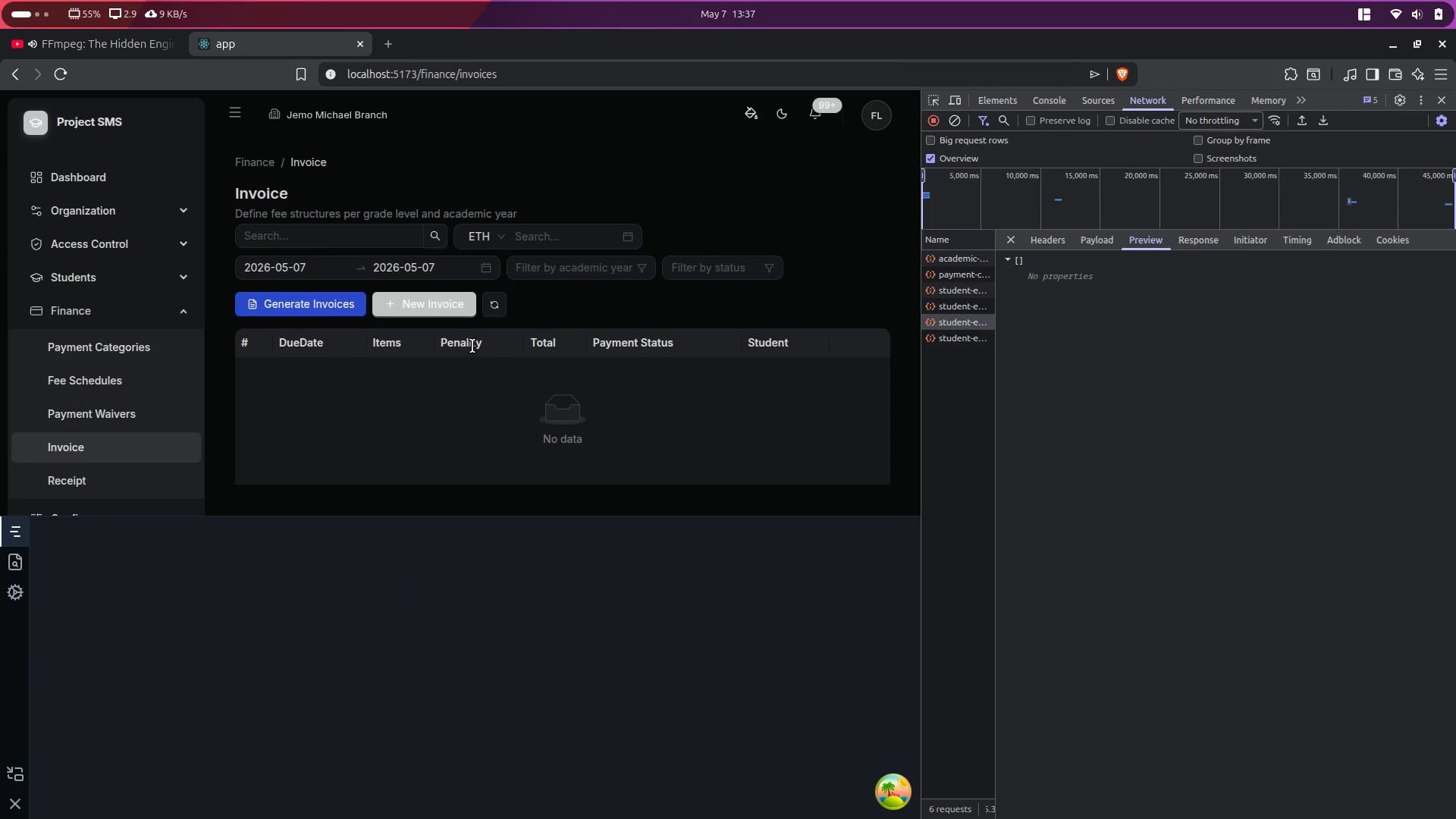 
left_click([393, 298])
 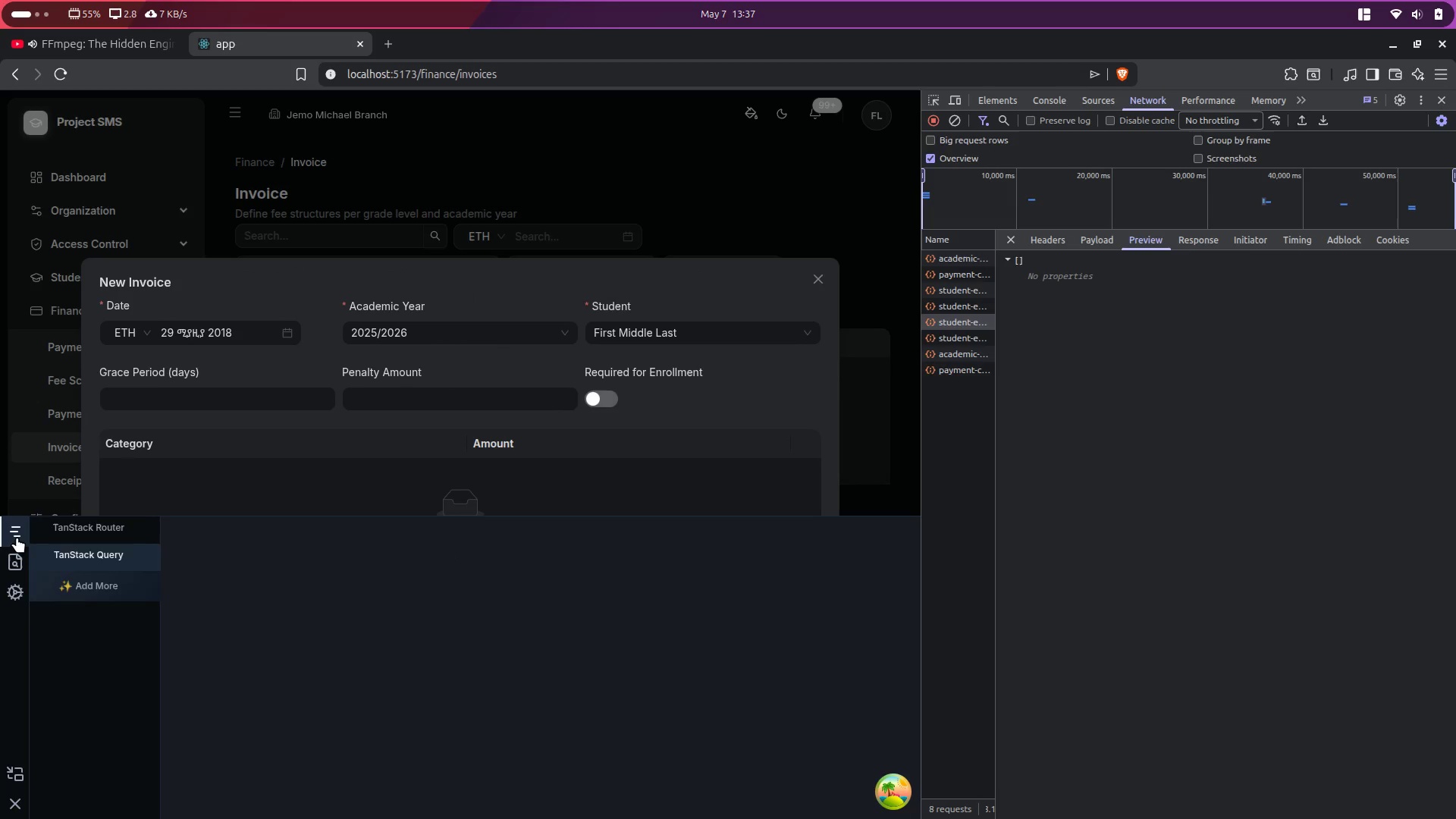 
left_click([0, 805])
 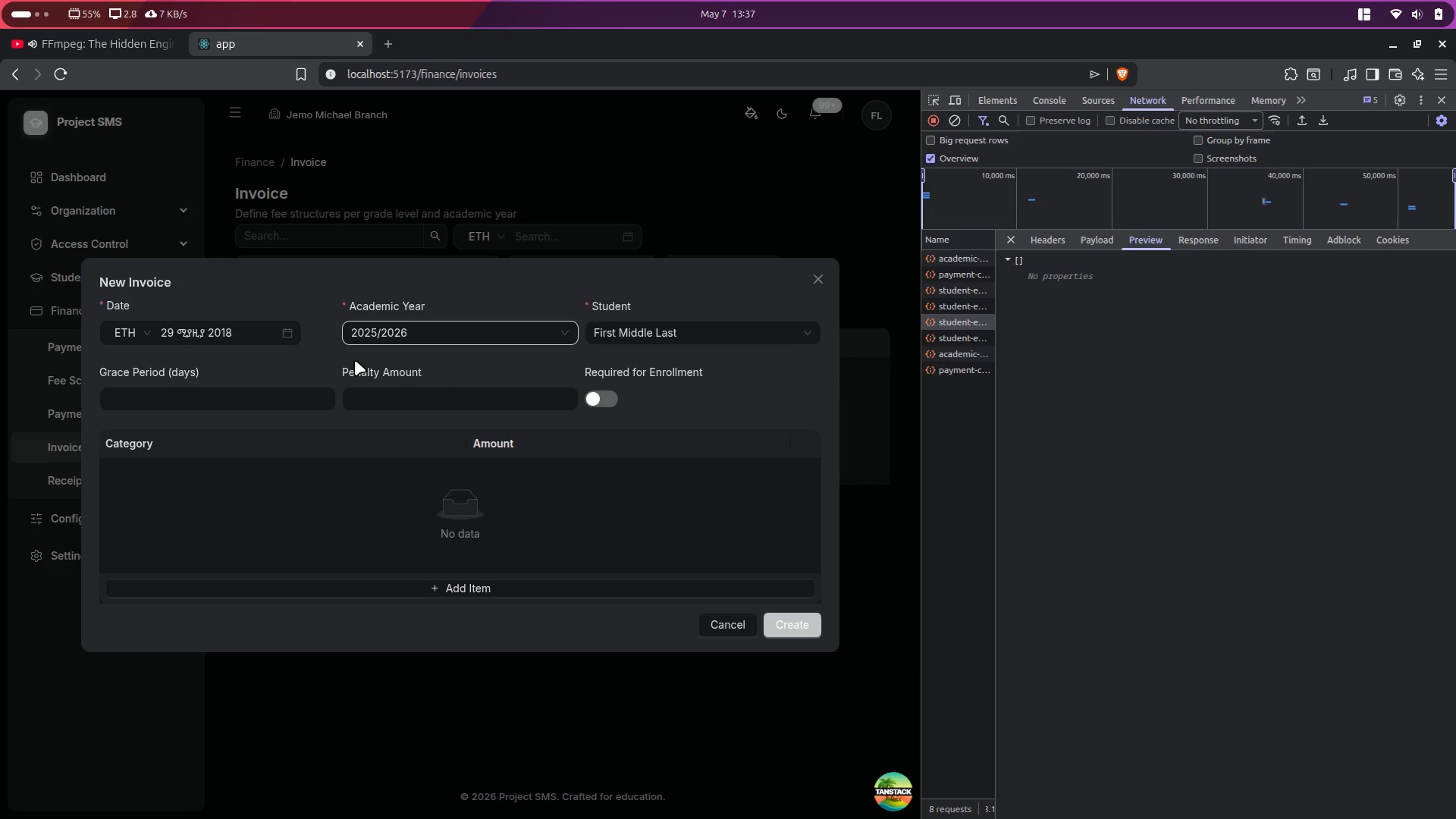 
left_click([169, 401])
 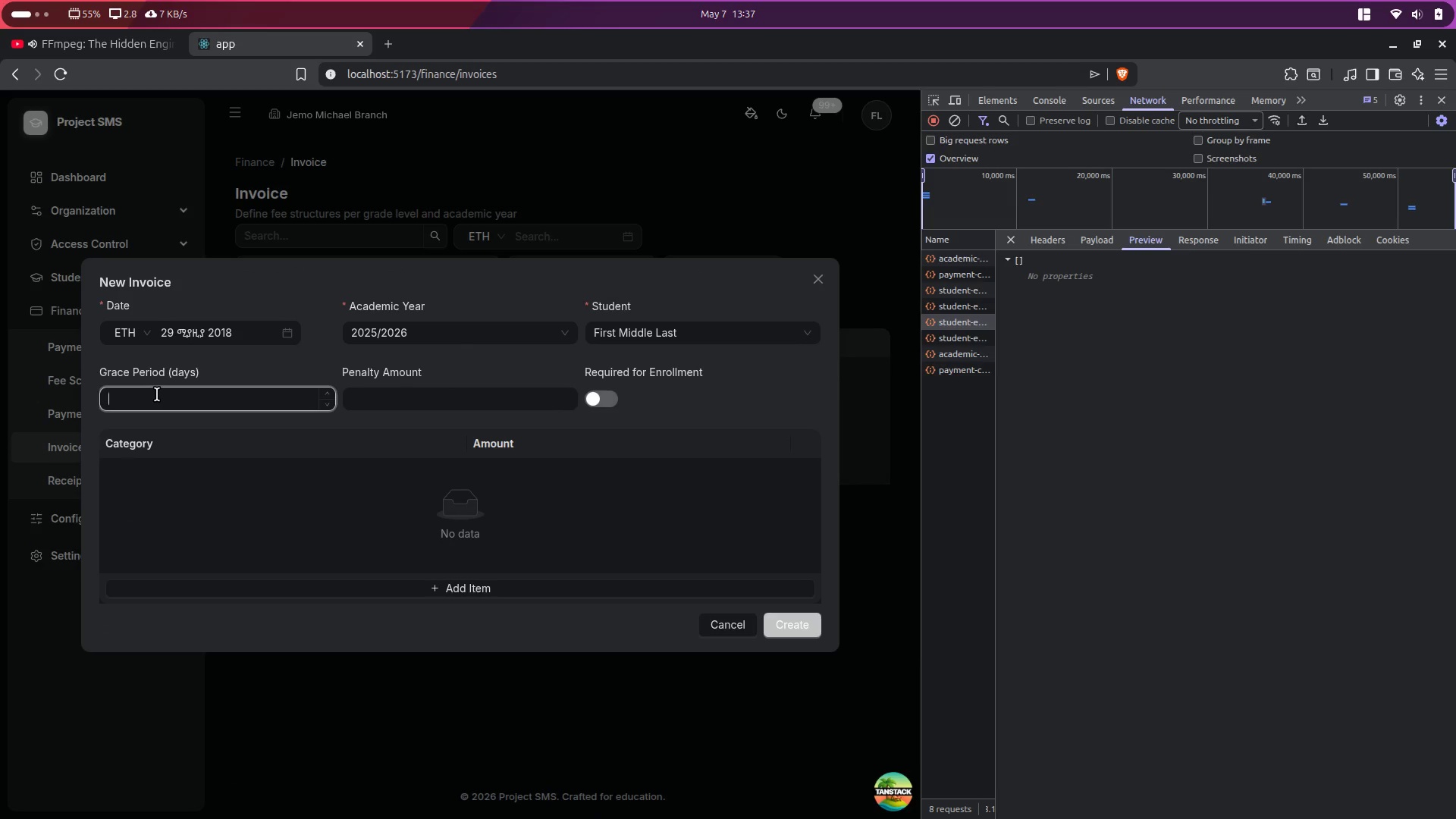 
type(10)
key(Tab)
type(100)
 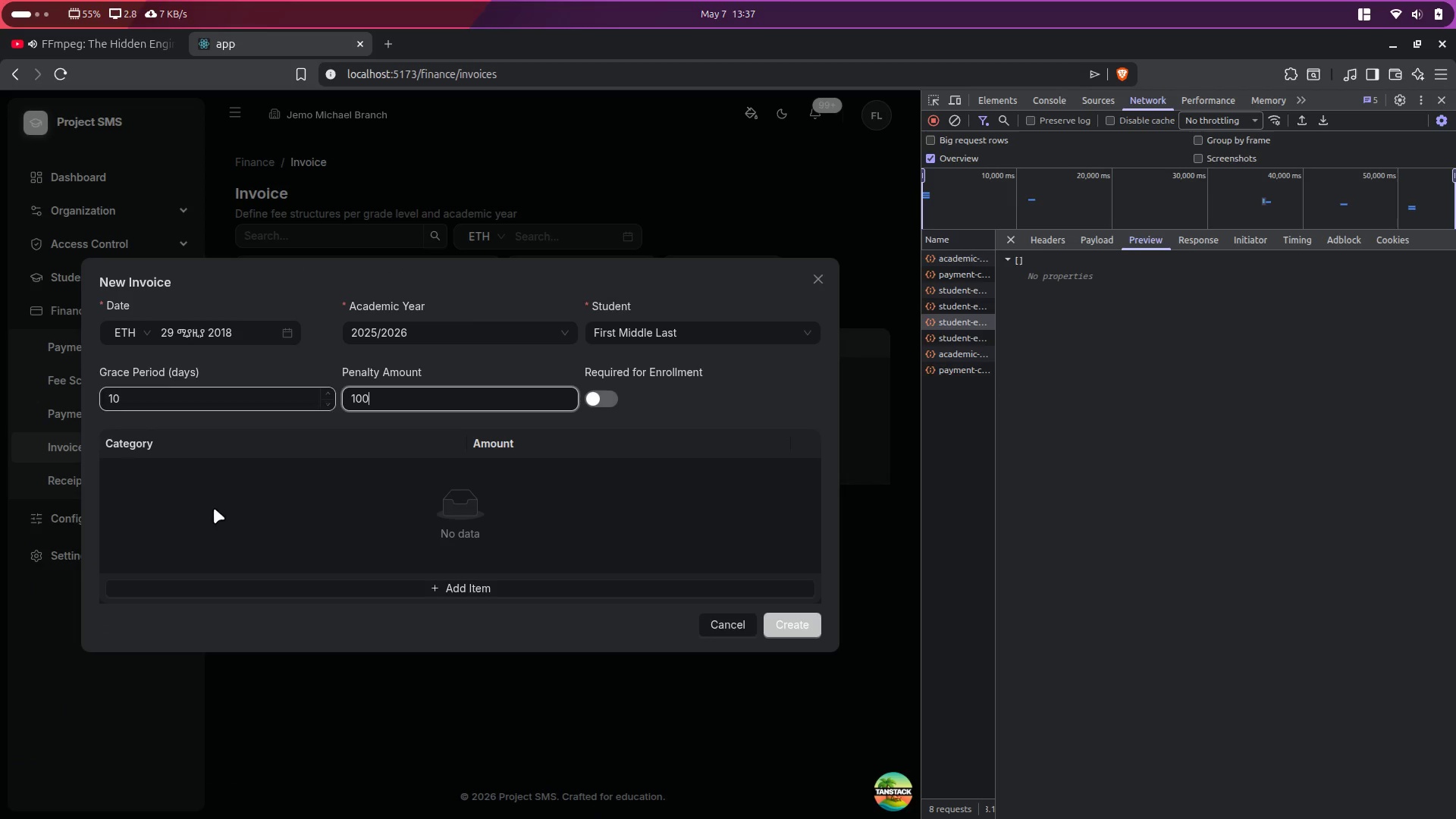 
left_click([469, 595])
 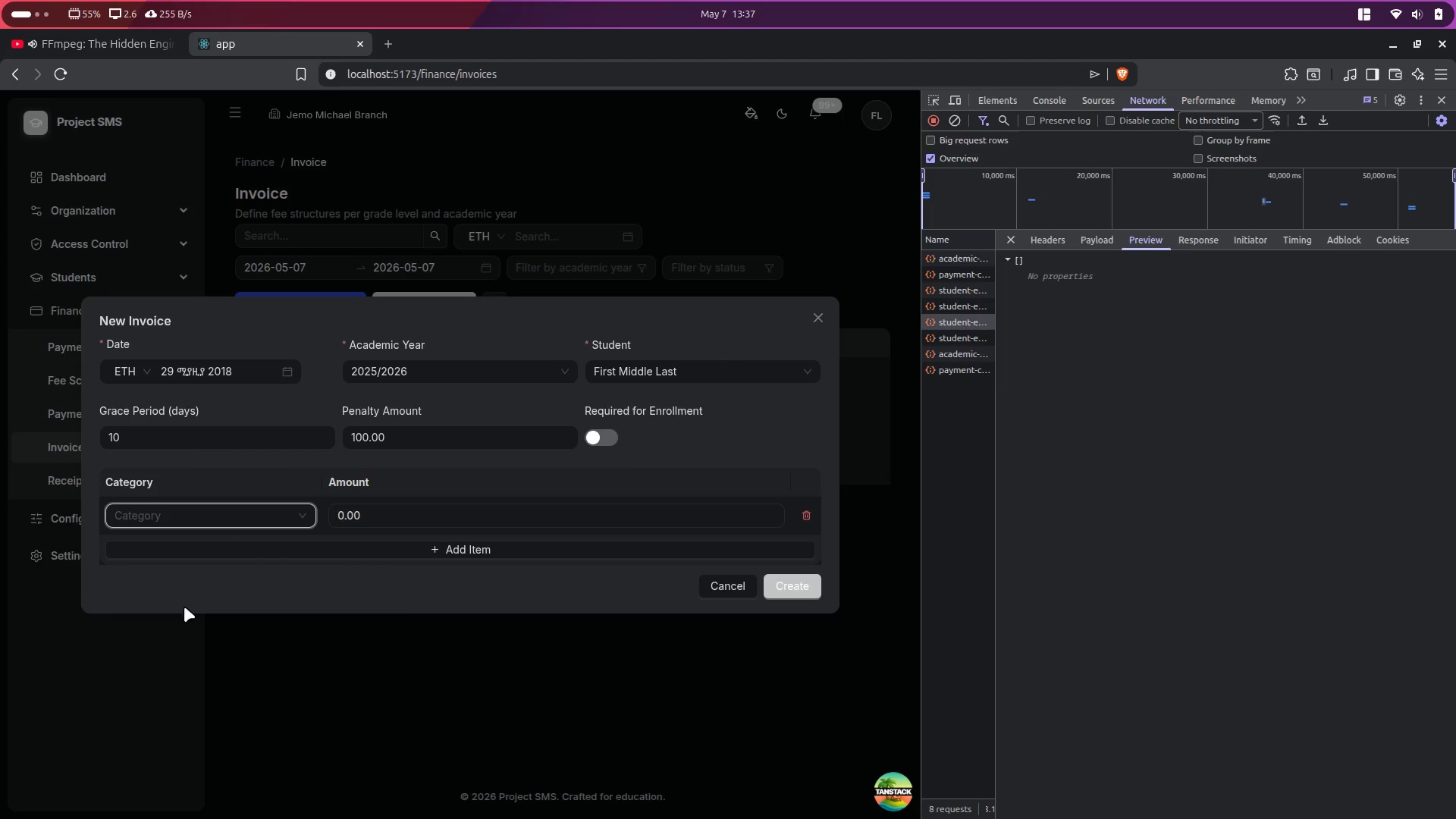 
left_click([130, 525])
 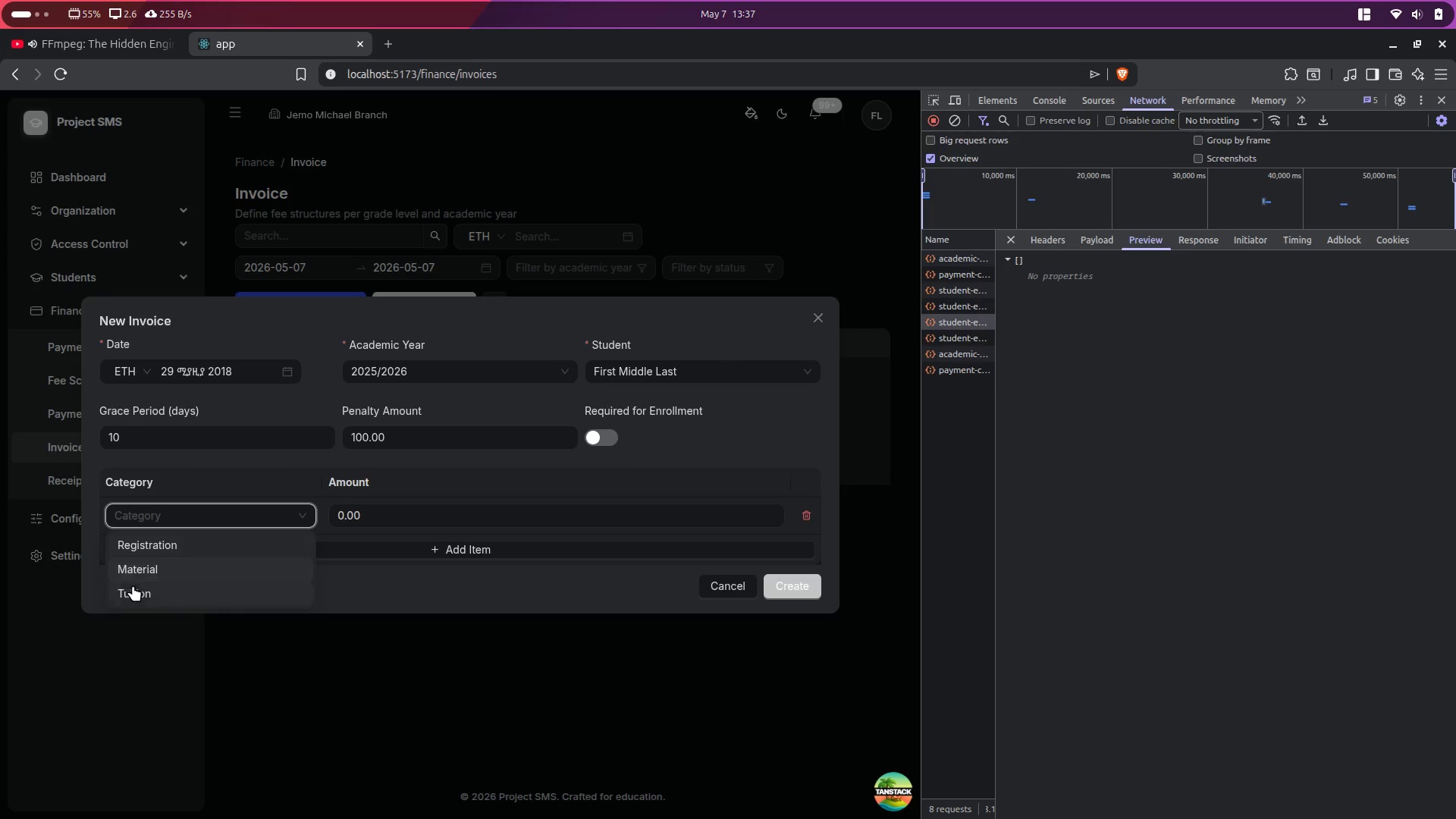 
left_click([128, 591])
 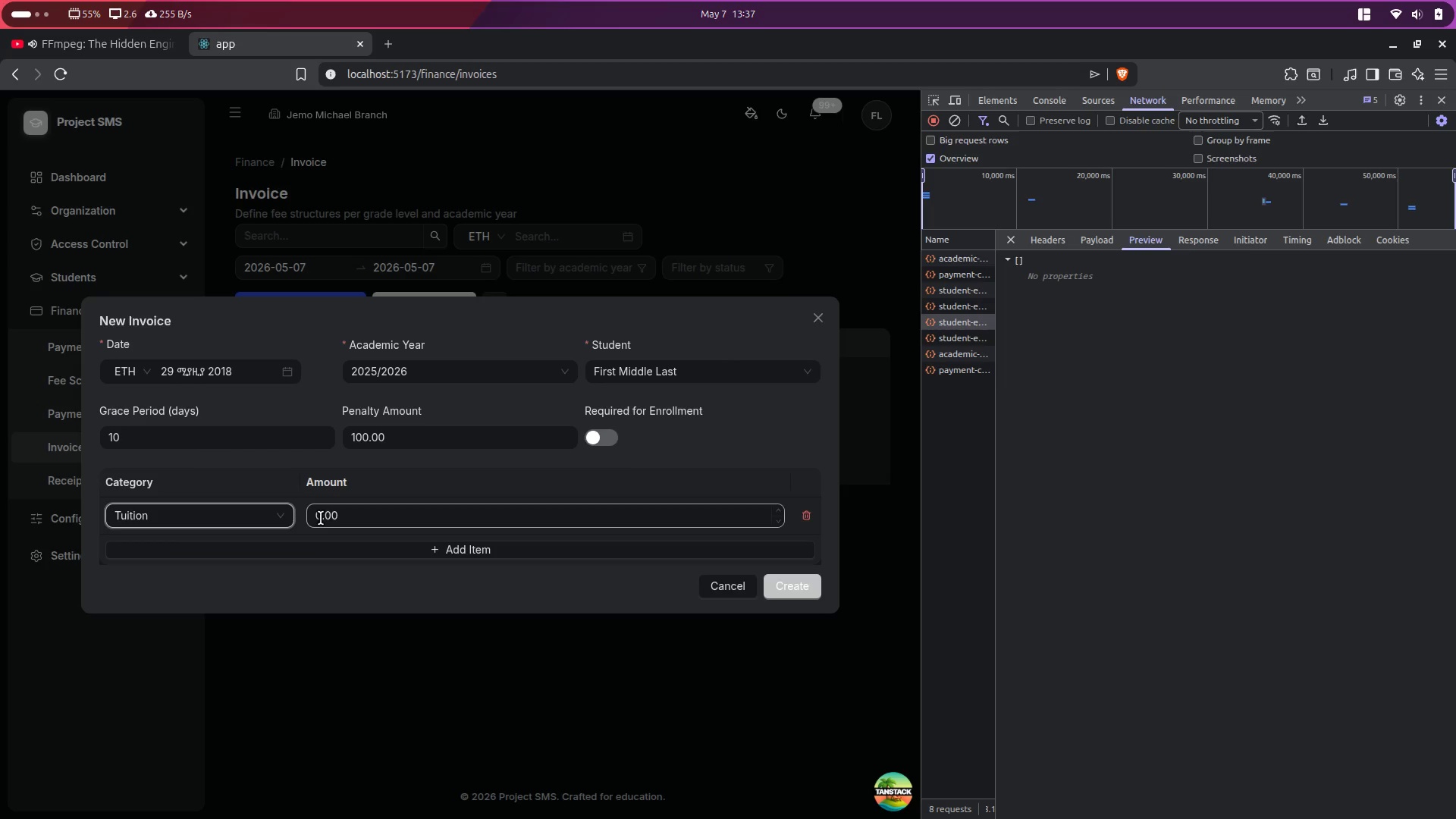 
left_click_drag(start_coordinate=[316, 516], to_coordinate=[324, 513])
 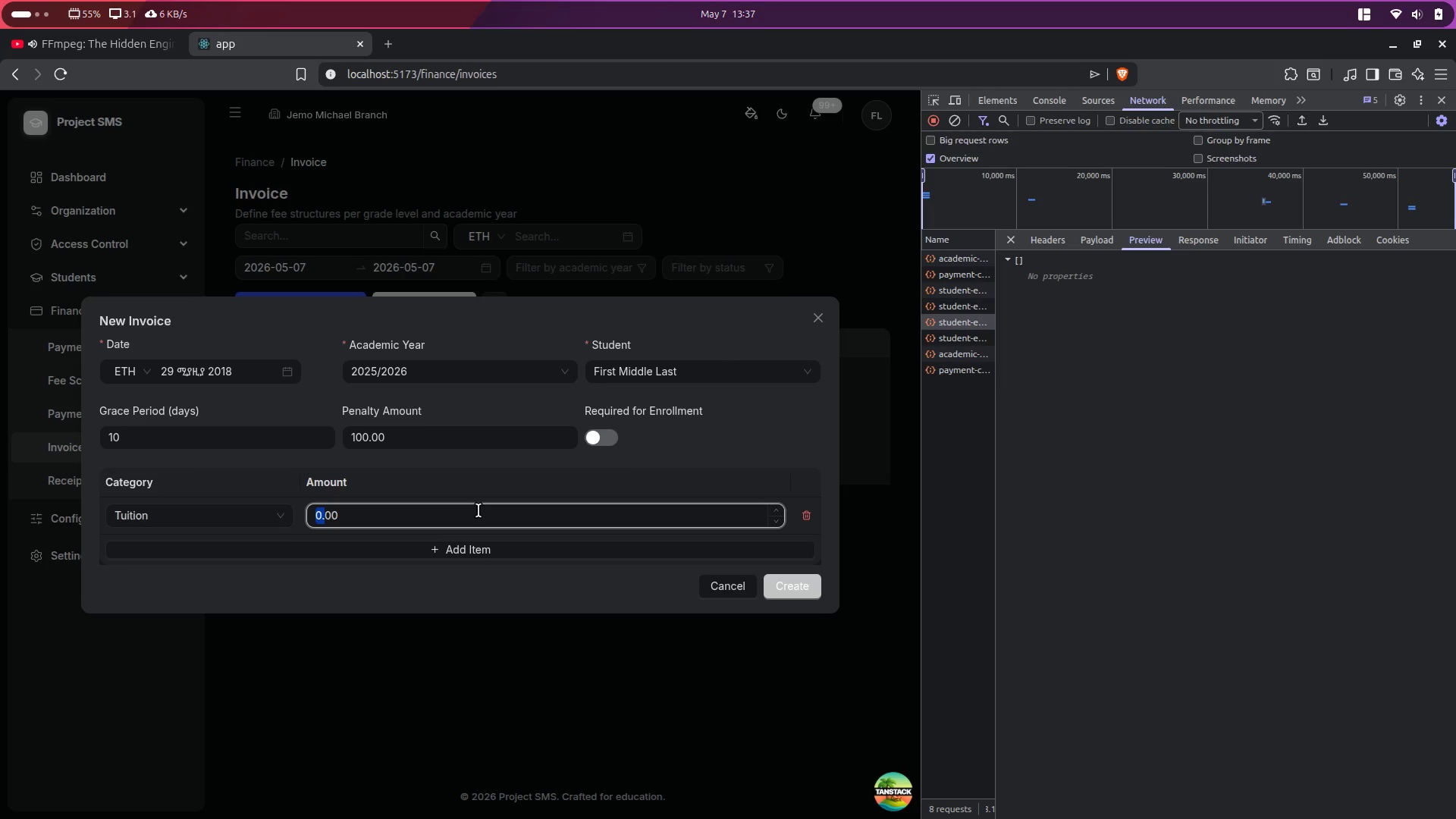 
type(1000)
 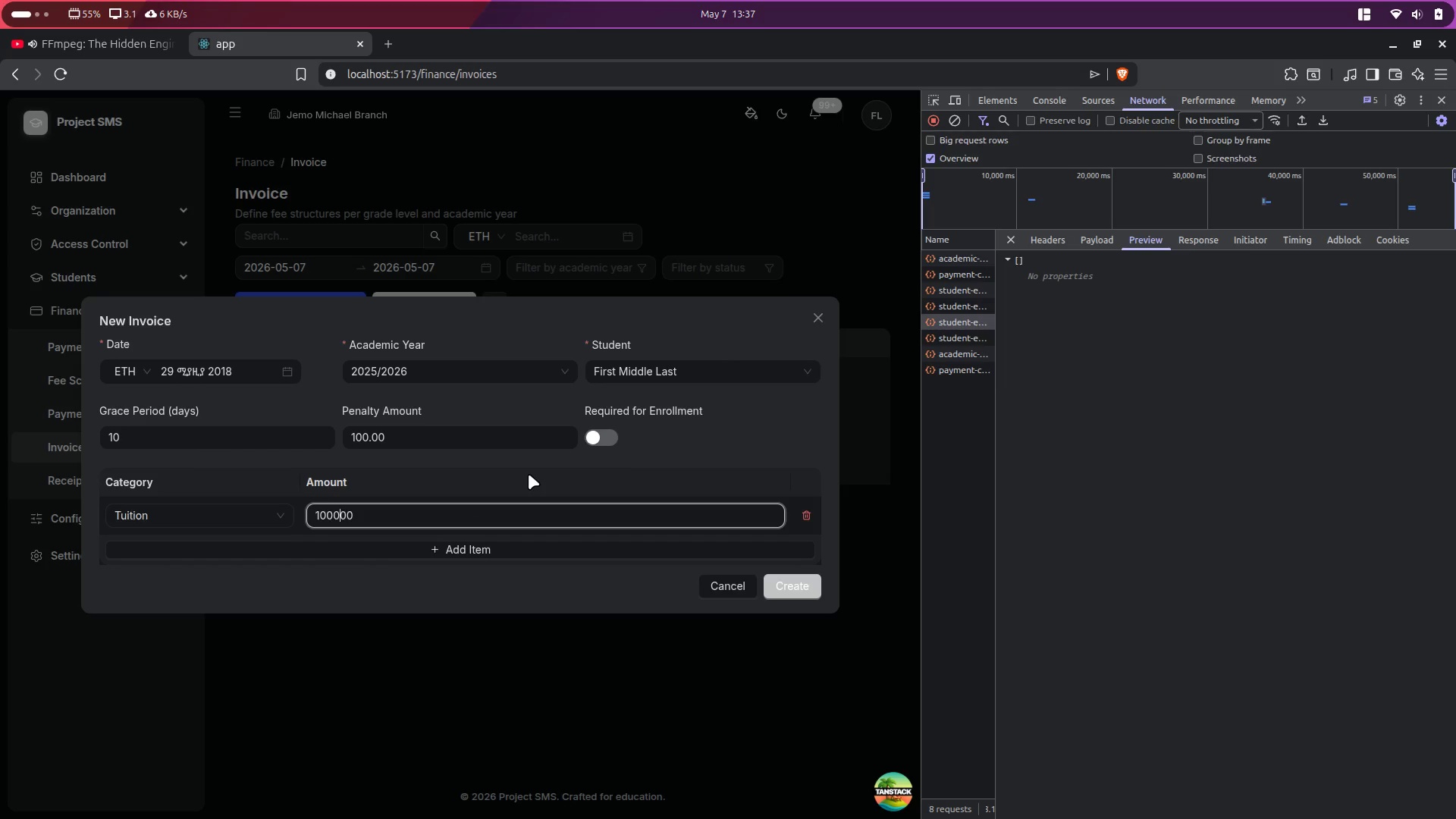 
key(Period)
 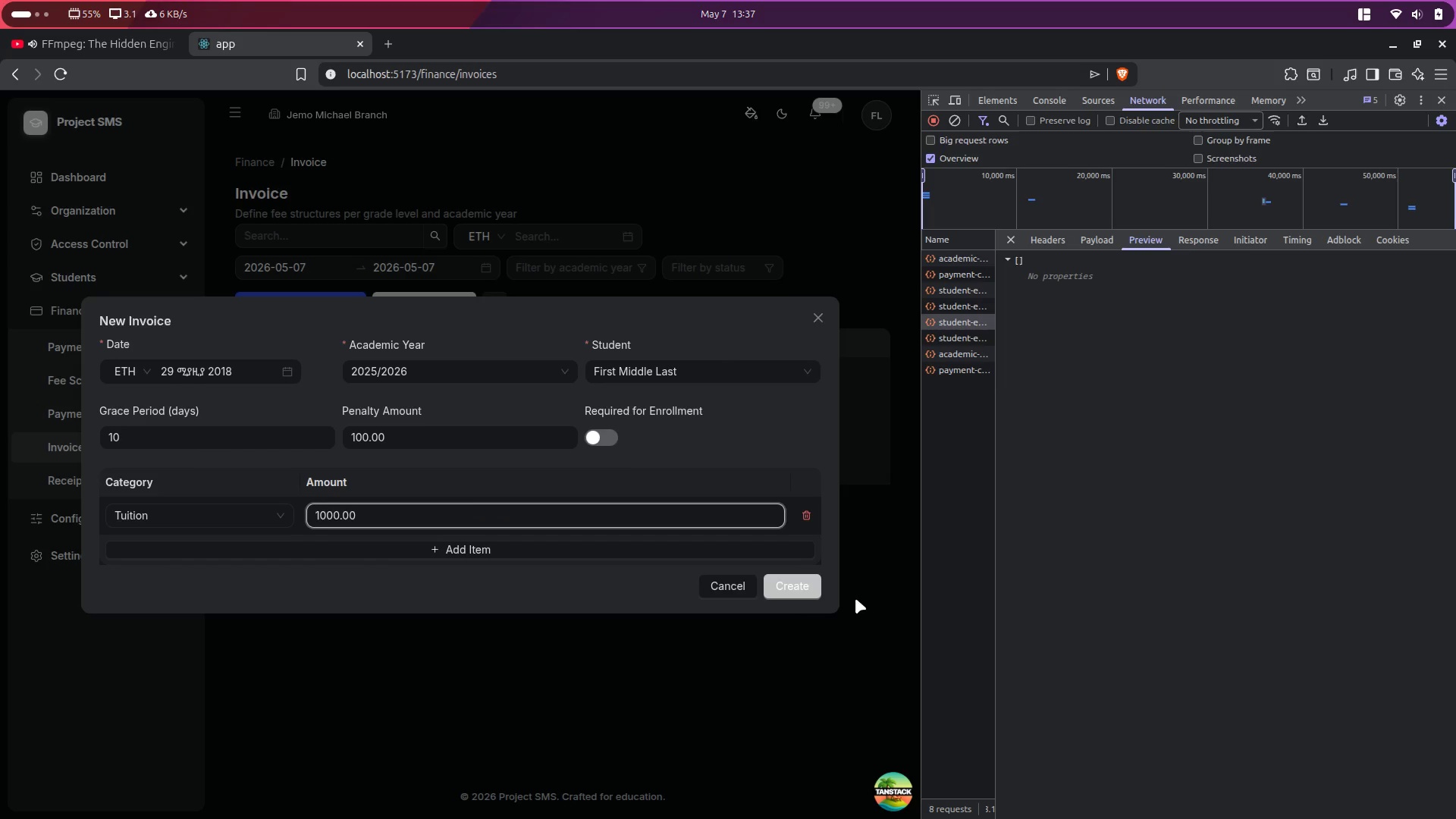 
left_click([791, 585])
 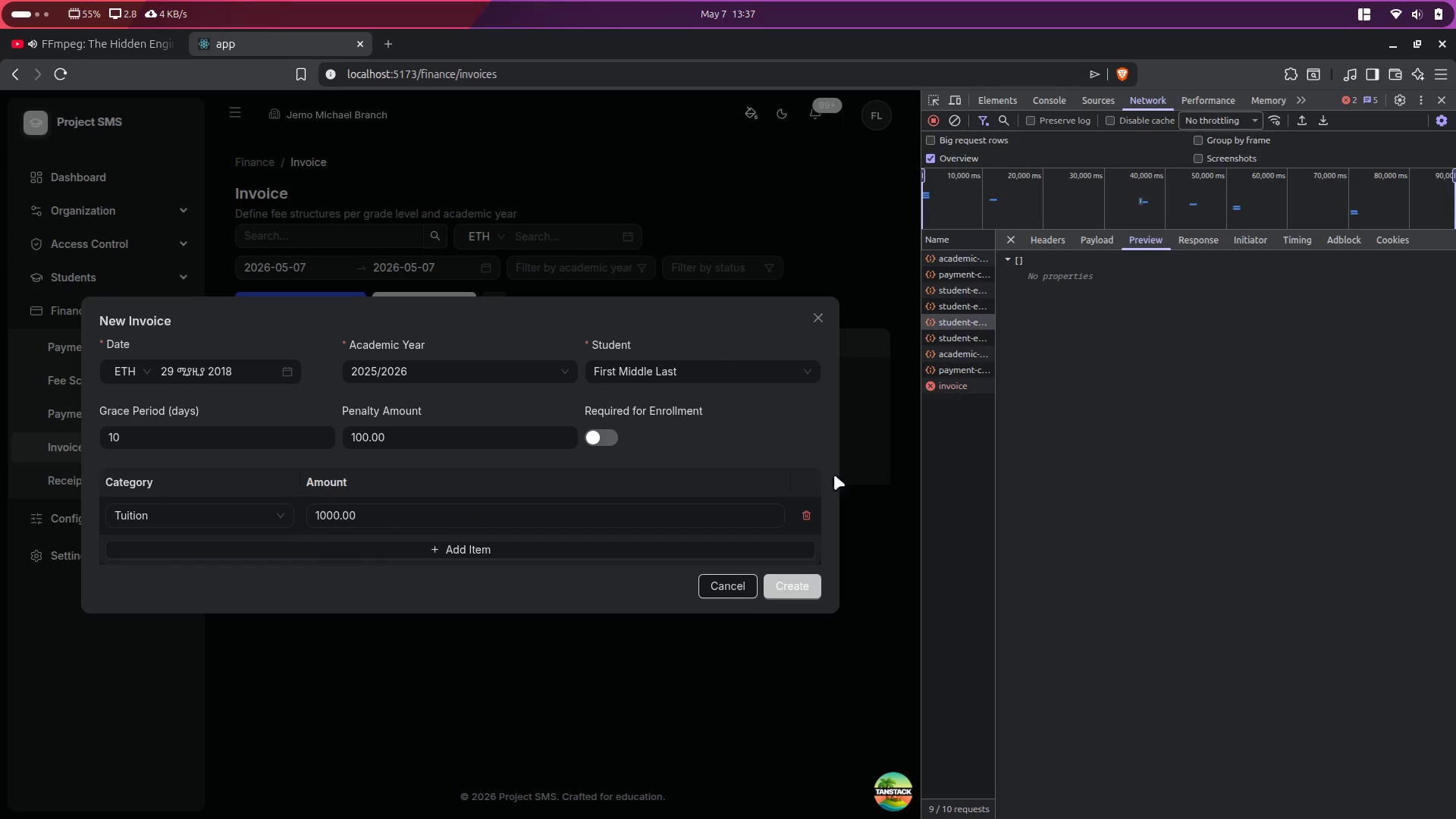 
left_click([970, 387])
 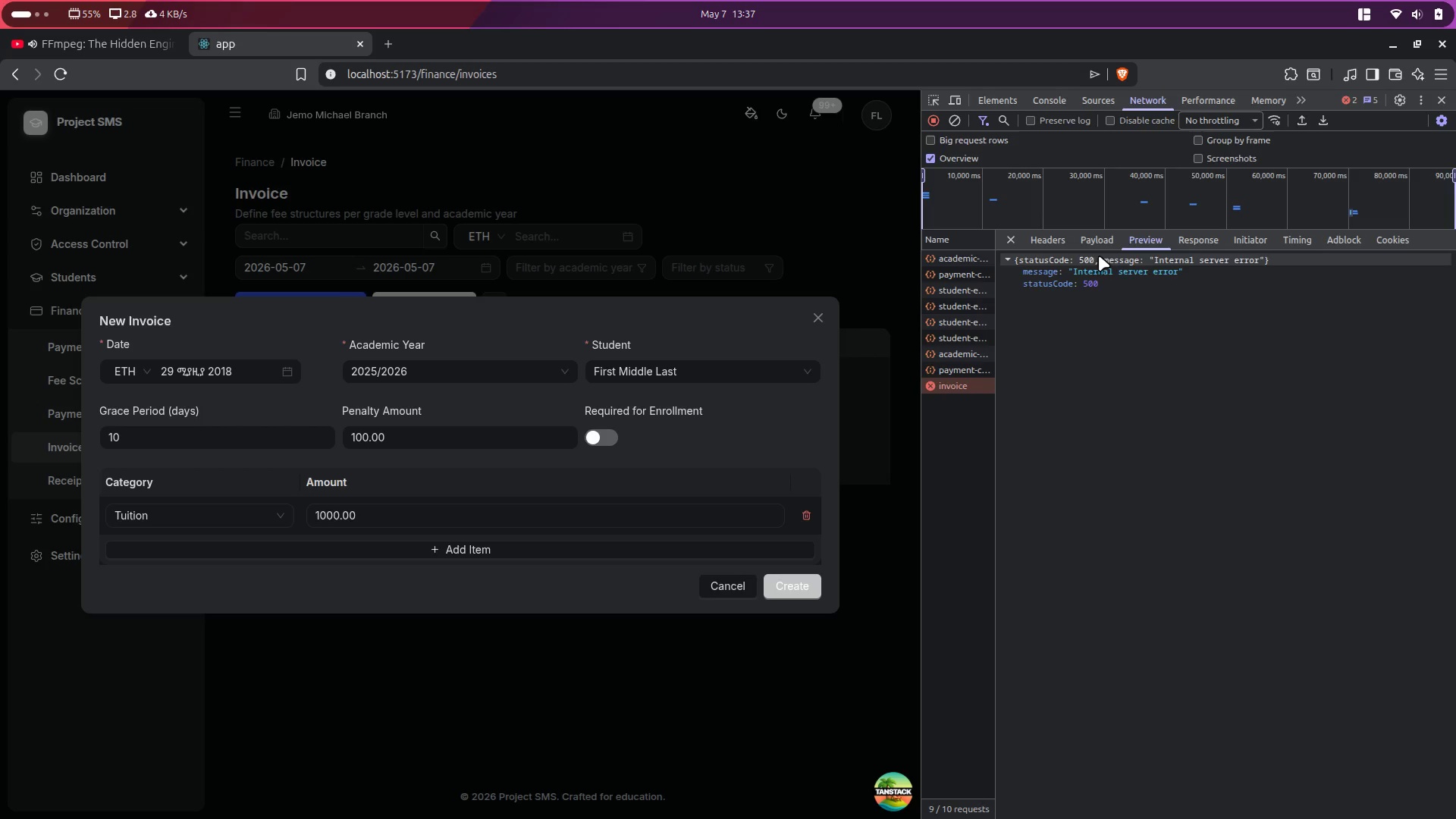 
left_click([1098, 242])
 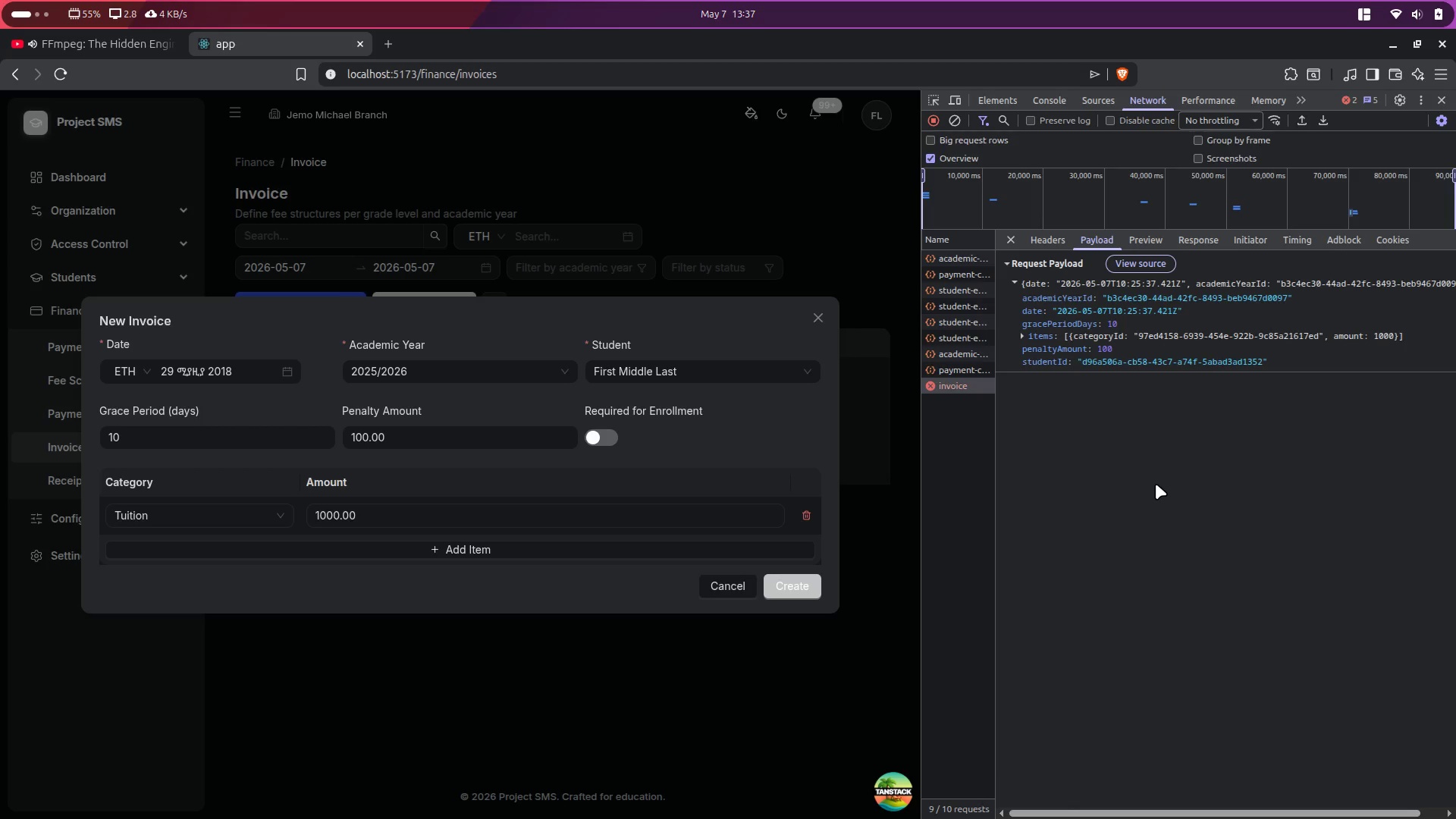 
key(Alt+Control+ArrowRight)
 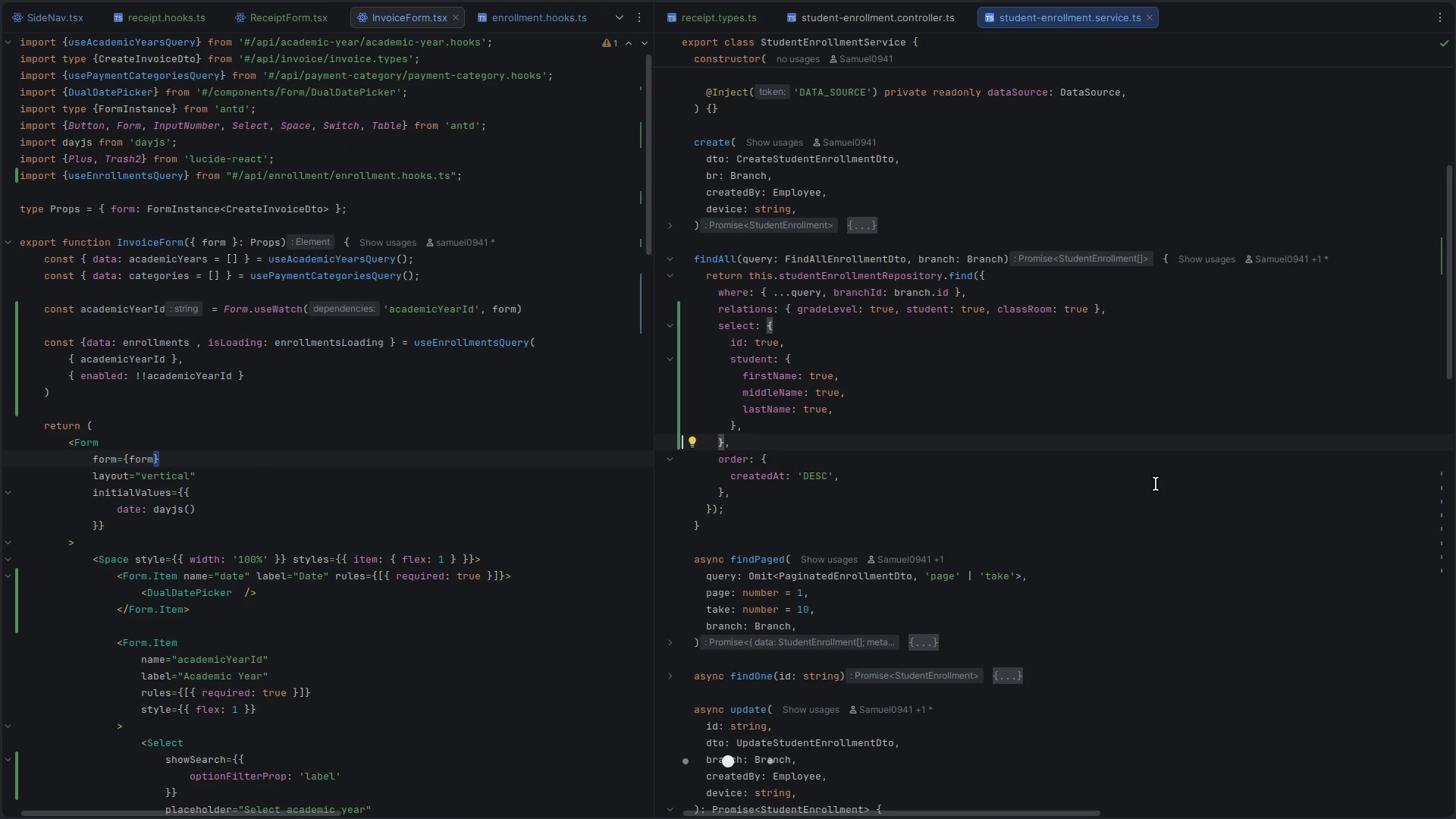 
key(Control+ControlLeft)
 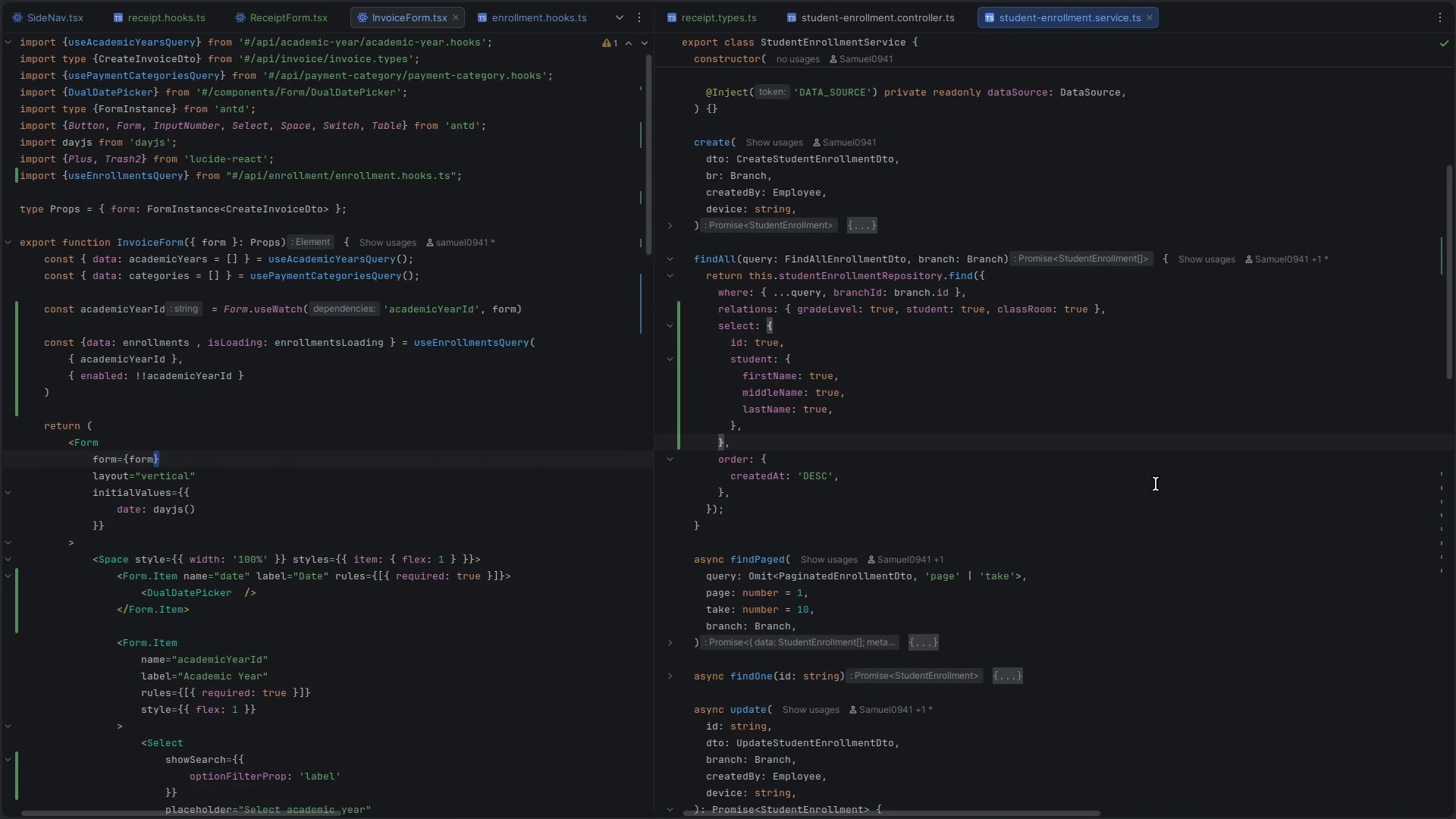 
key(Control+Backquote)
 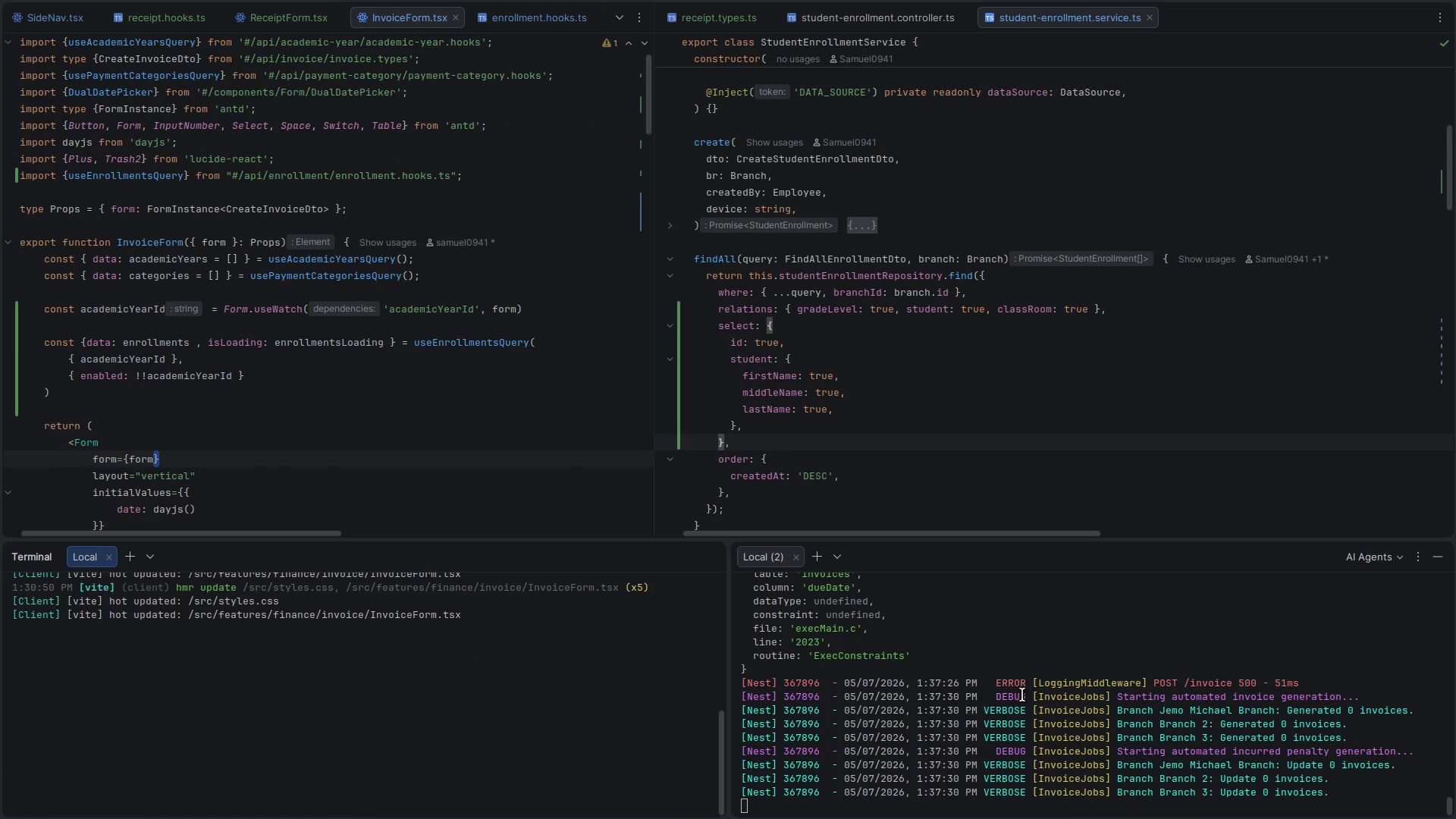 
scroll: coordinate [899, 792], scroll_direction: up, amount: 19.0
 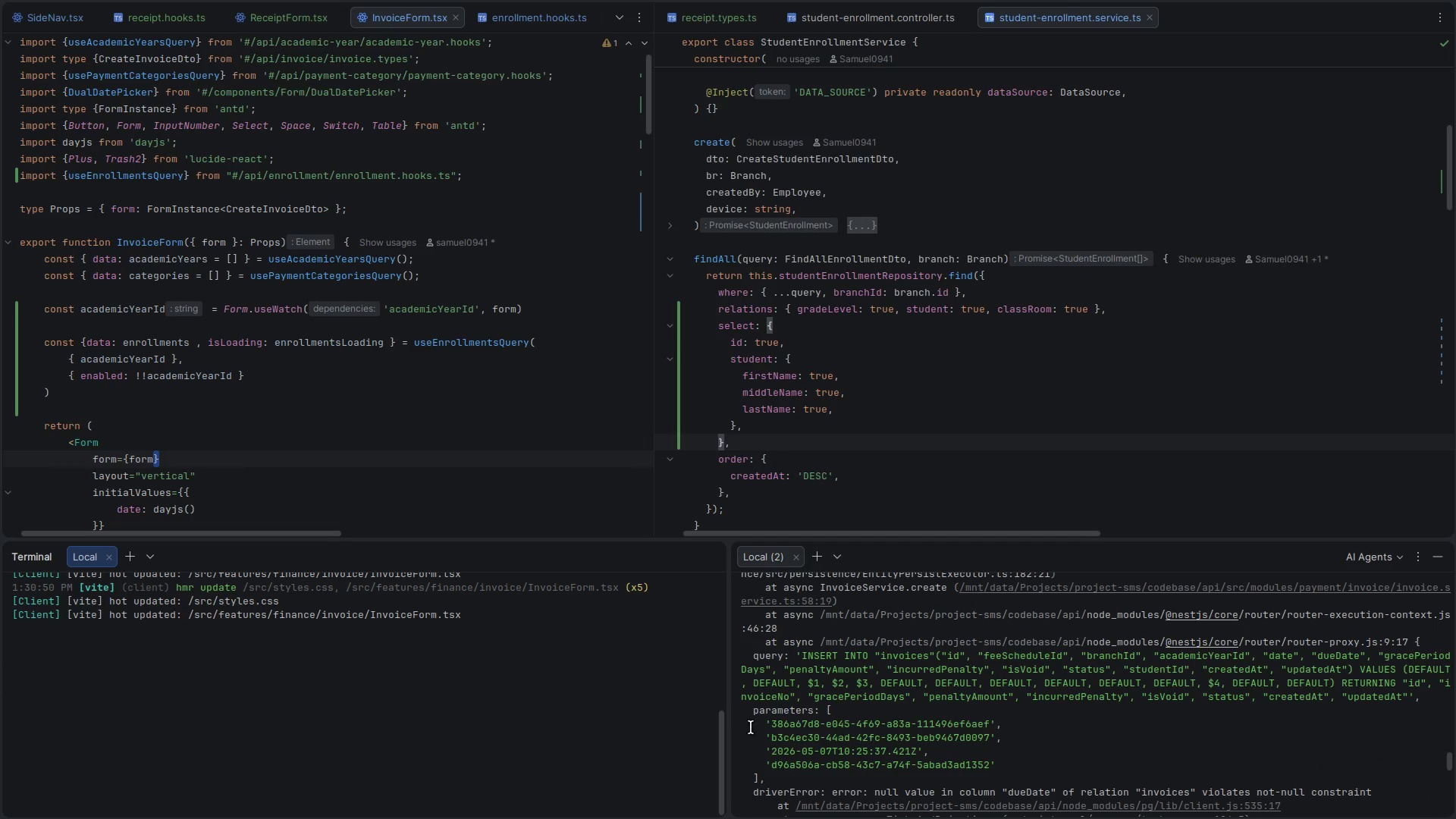 
left_click([766, 725])
 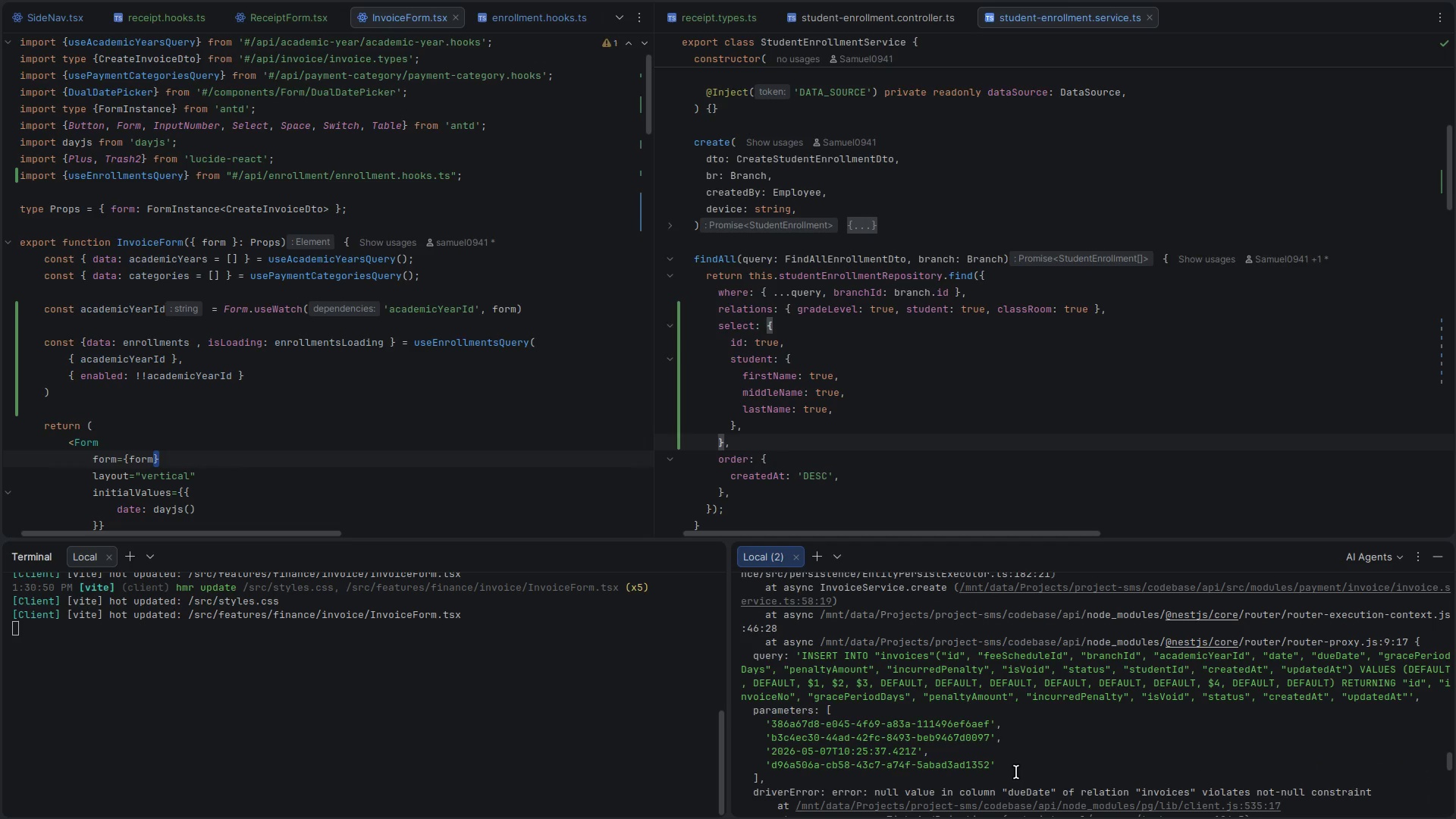 
left_click([1024, 775])
 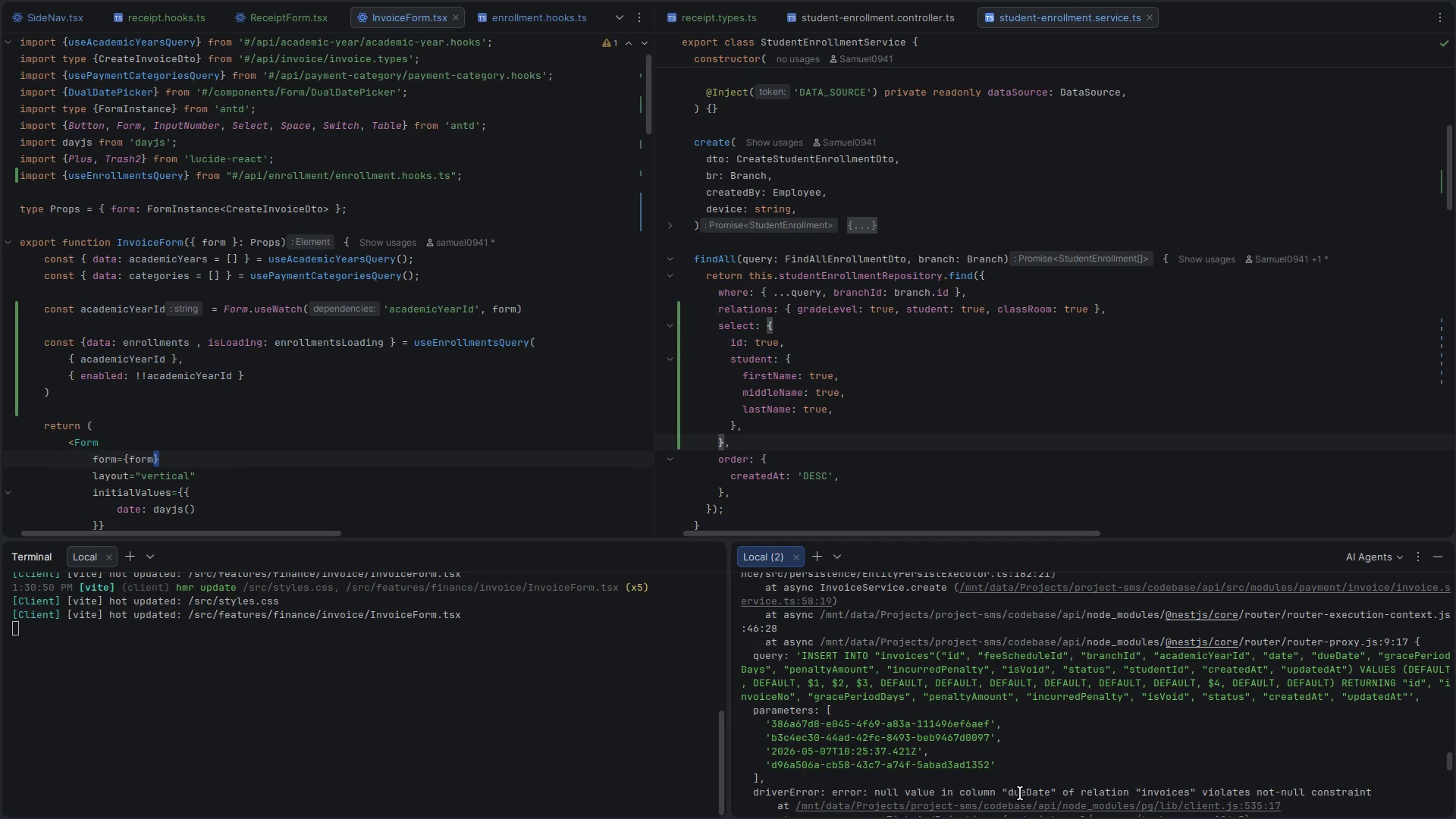 
double_click([1020, 793])
 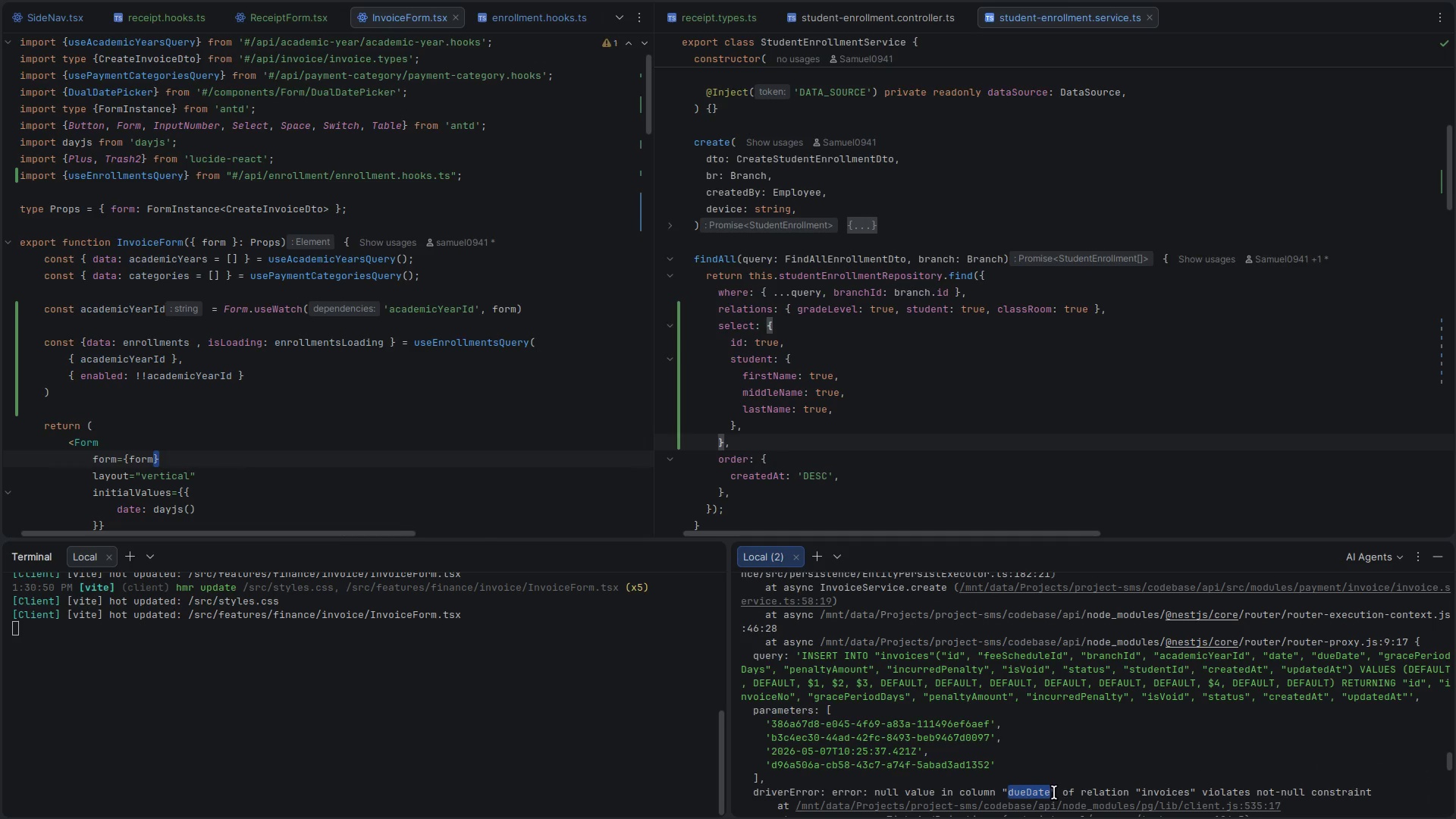 
left_click_drag(start_coordinate=[1104, 787], to_coordinate=[1219, 799])
 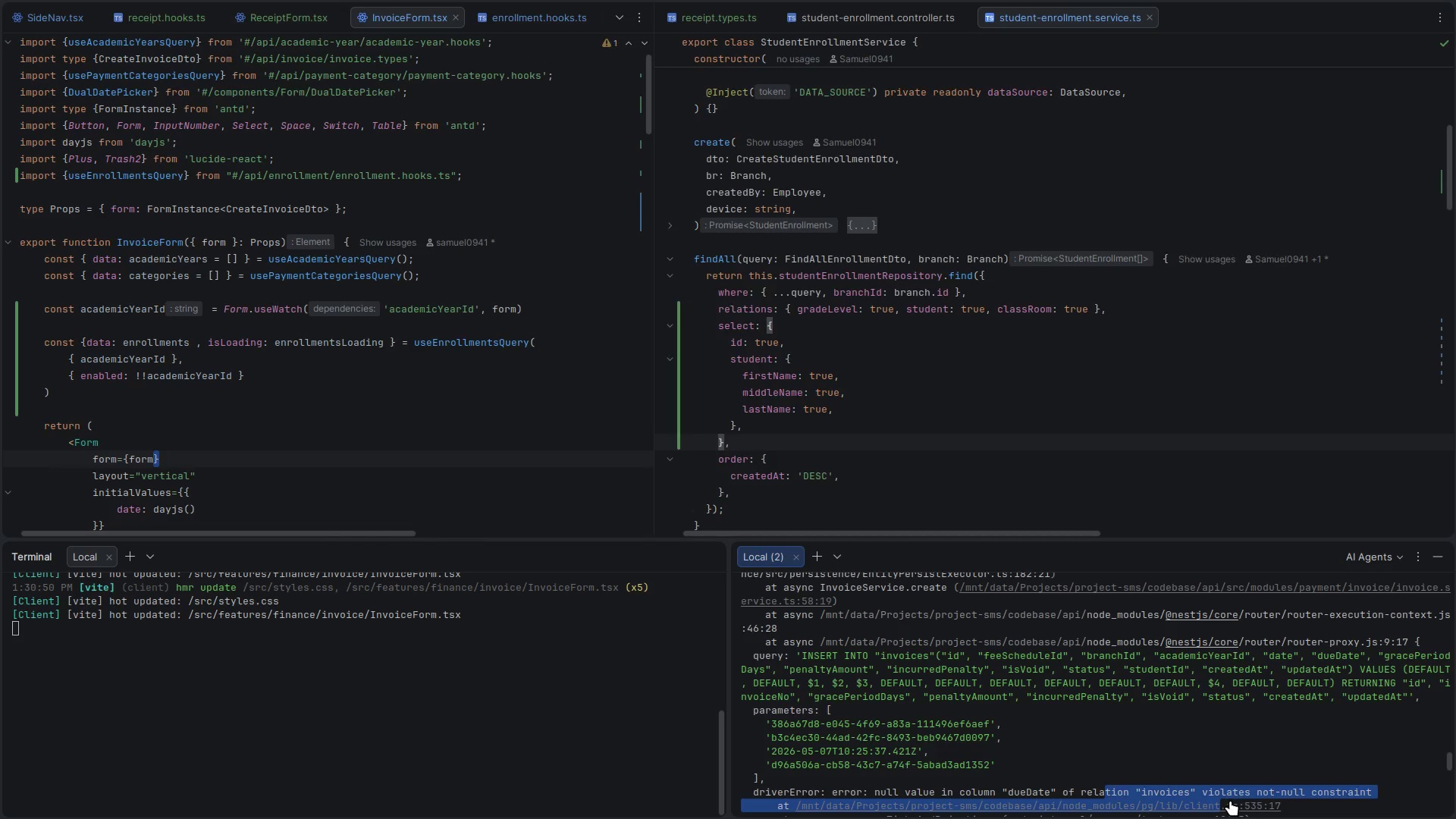 
left_click([1230, 800])
 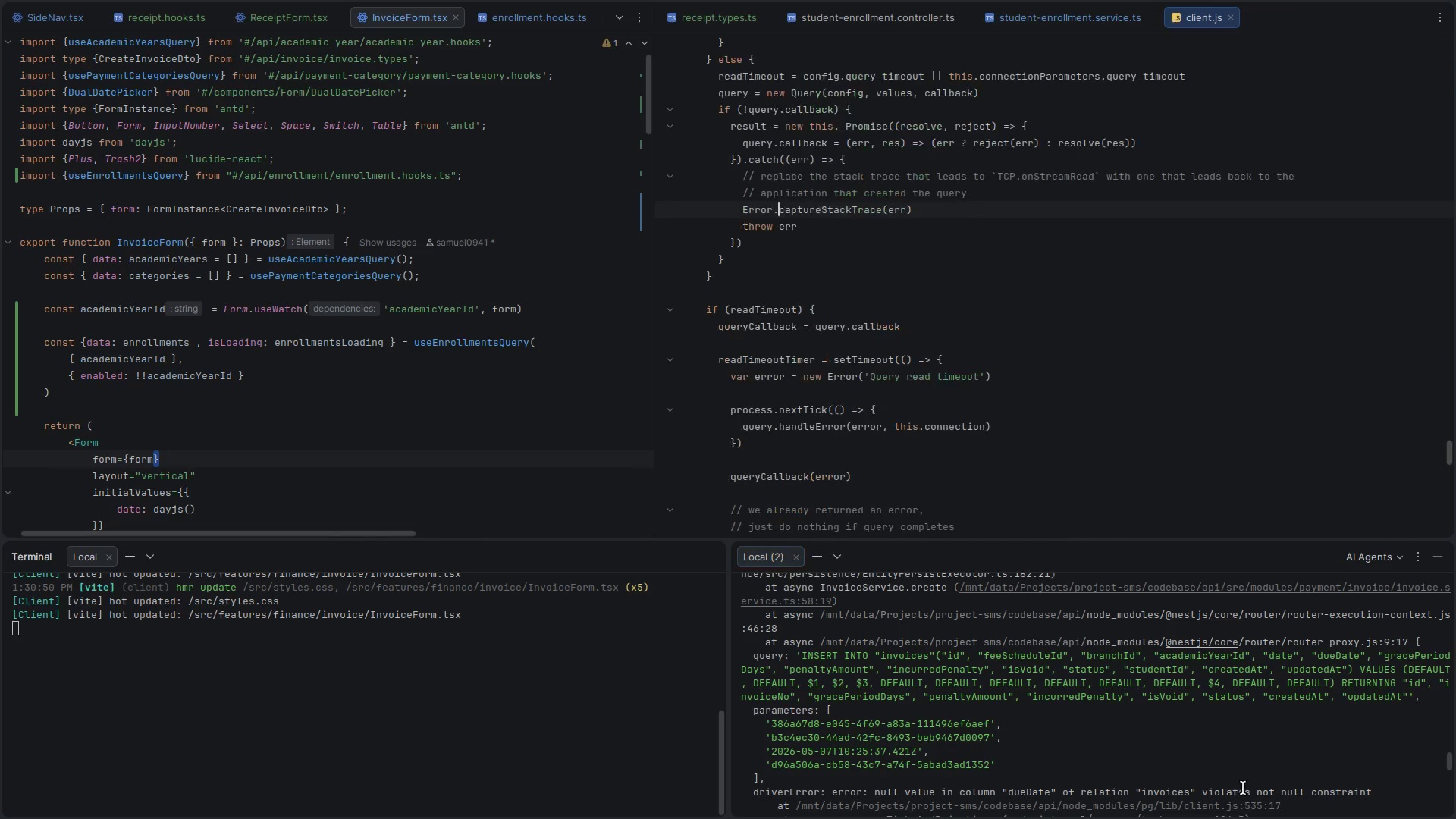 
left_click([1243, 788])
 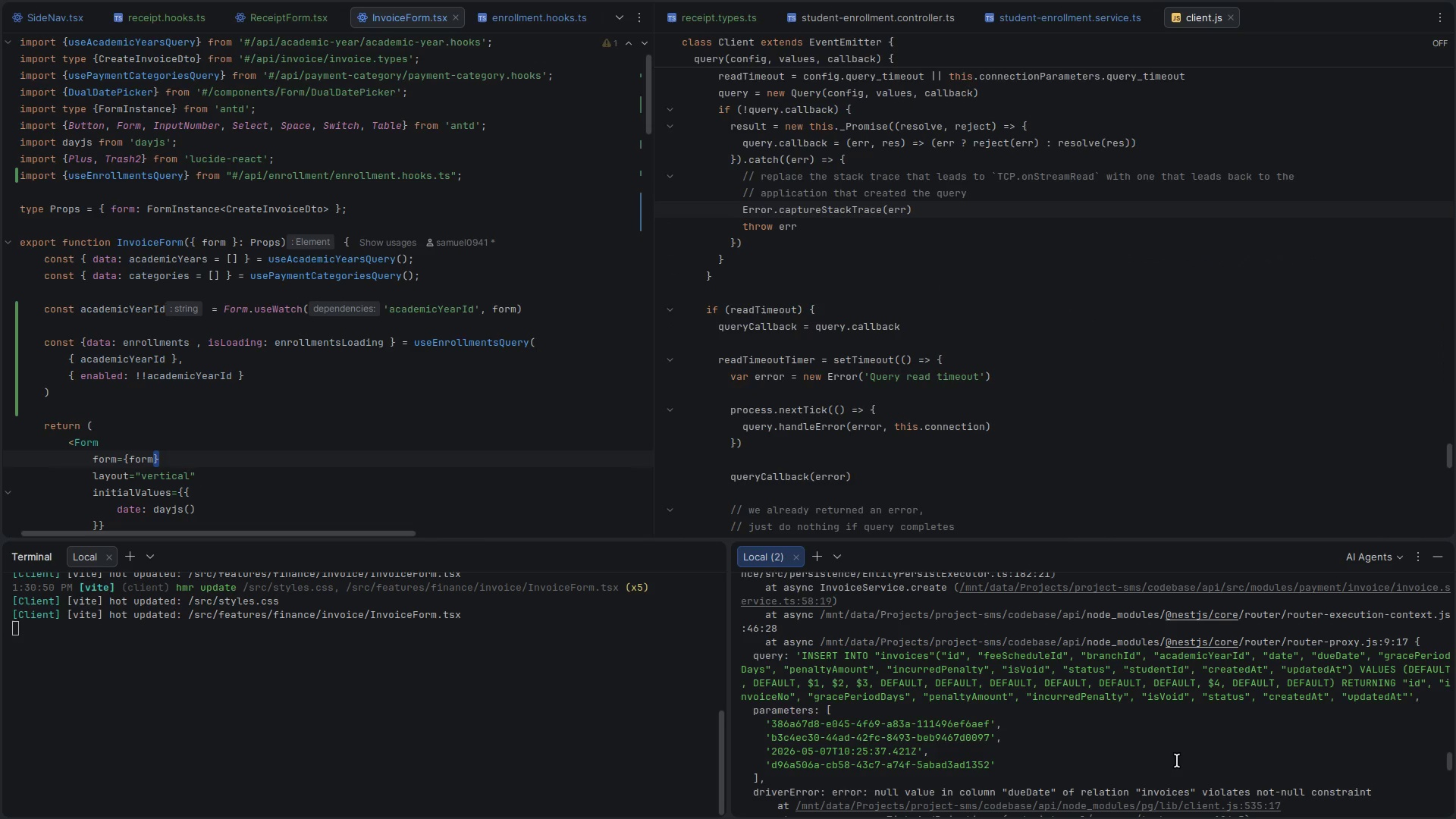 
key(Alt+Control+ArrowRight)
 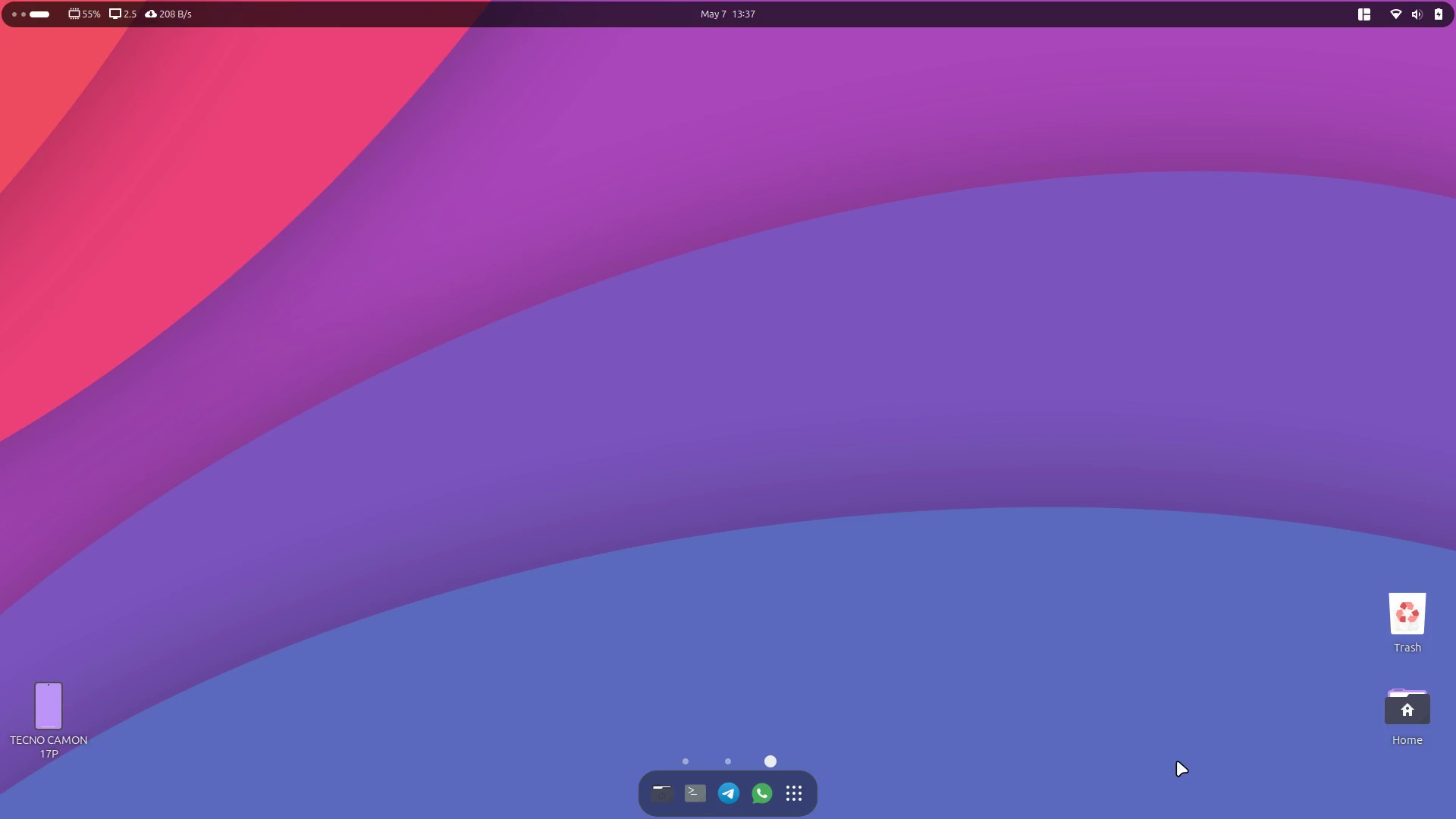 
key(Alt+Control+ArrowLeft)
 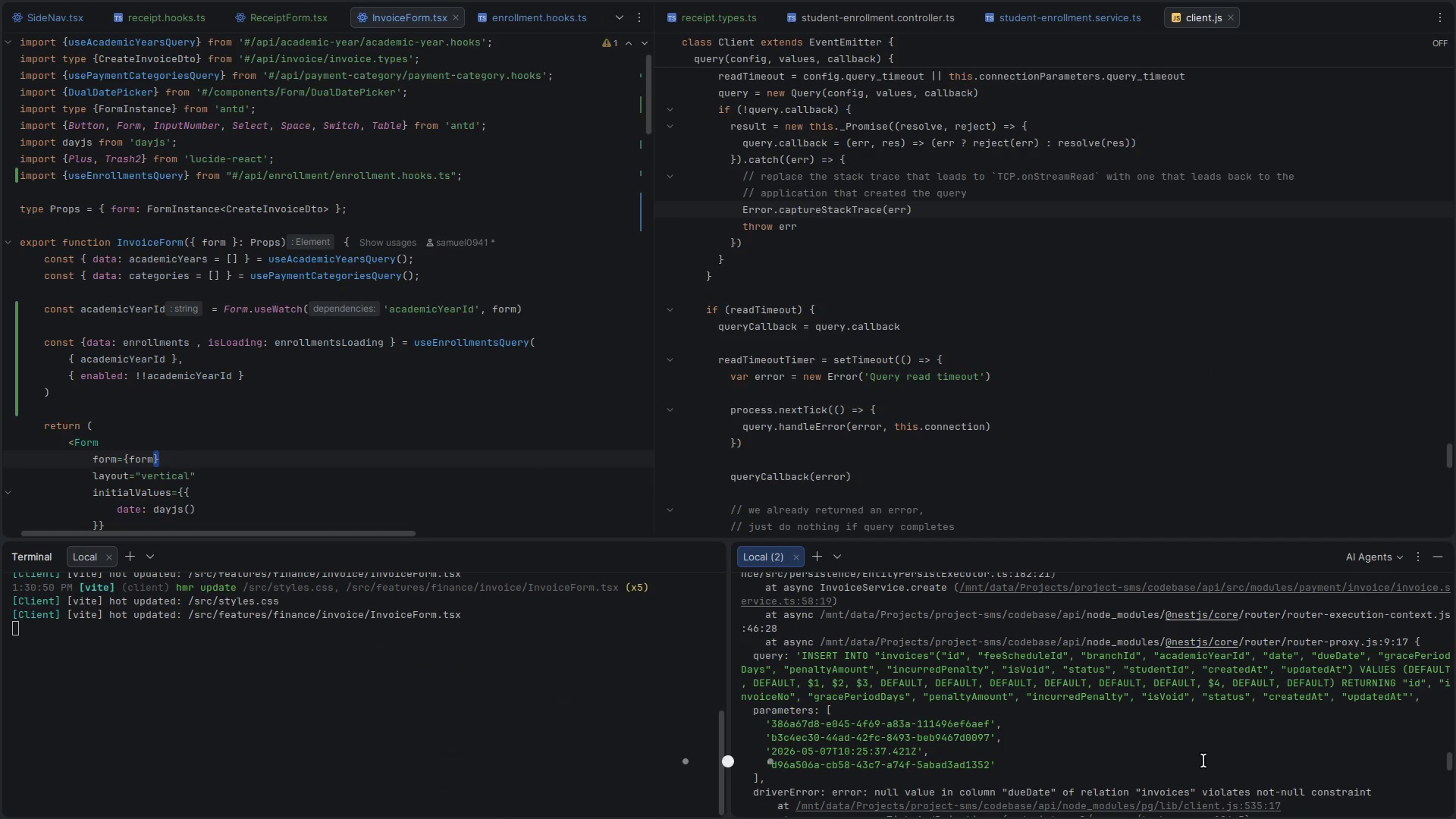 
key(Alt+AltLeft)
 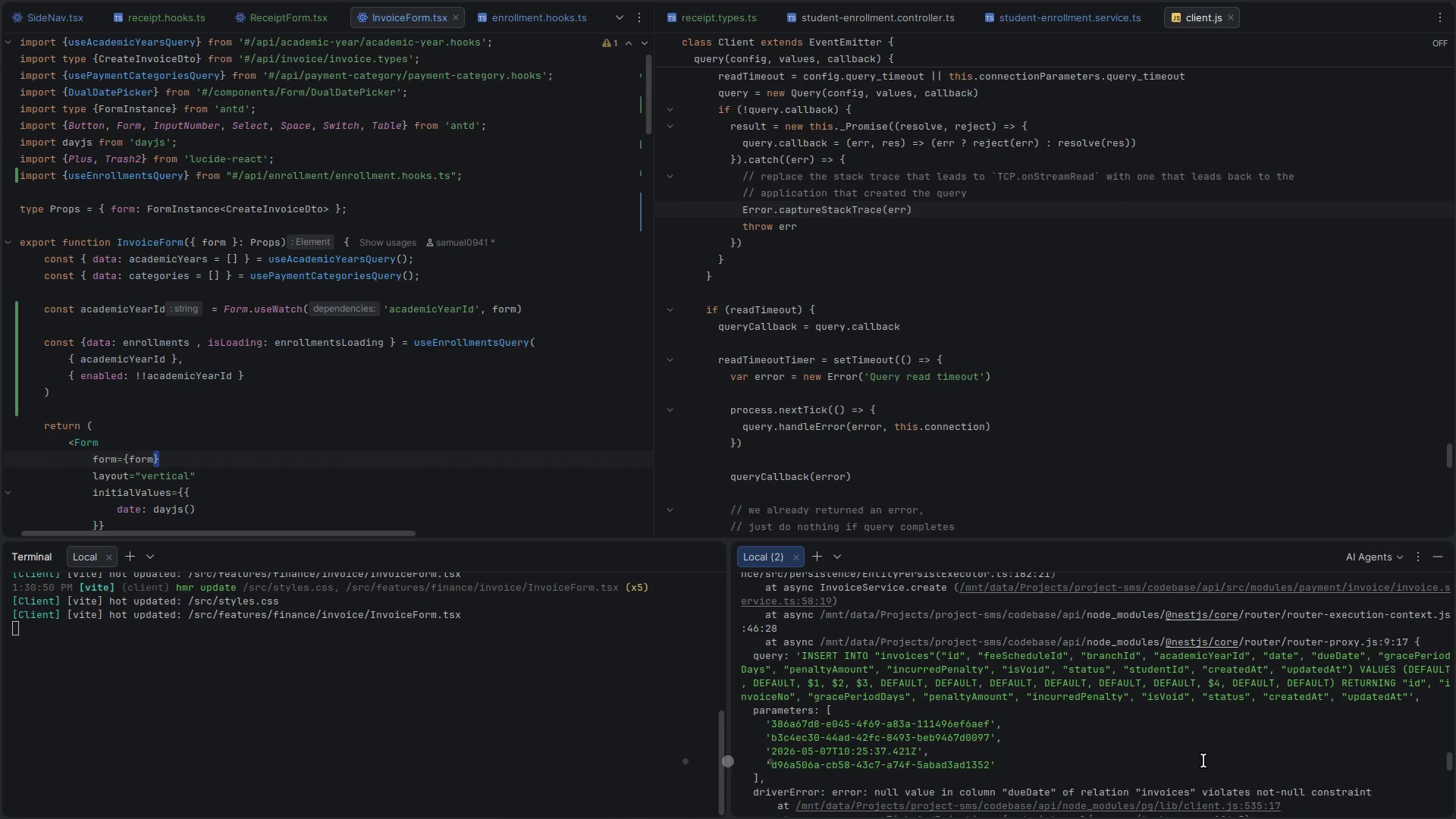 
key(Alt+Tab)